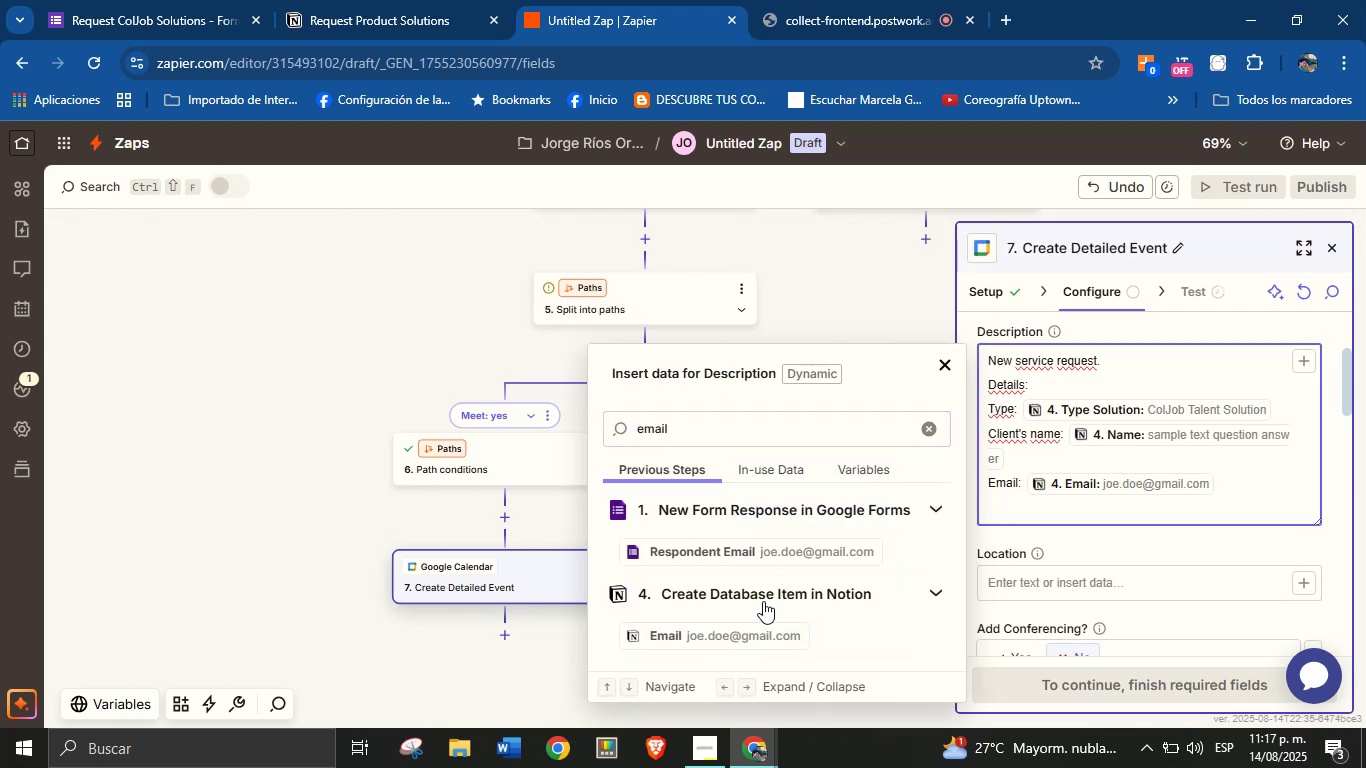 
type(Phone> )
 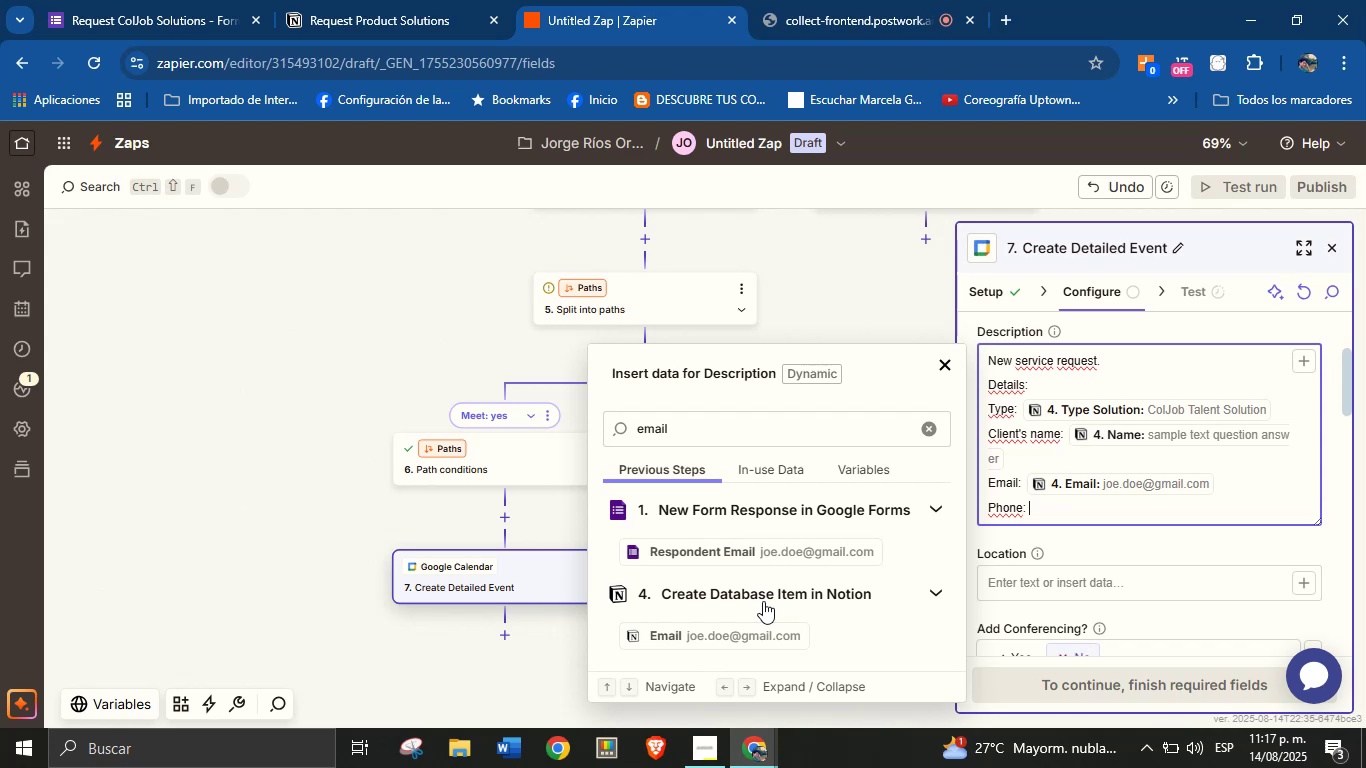 
double_click([746, 419])
 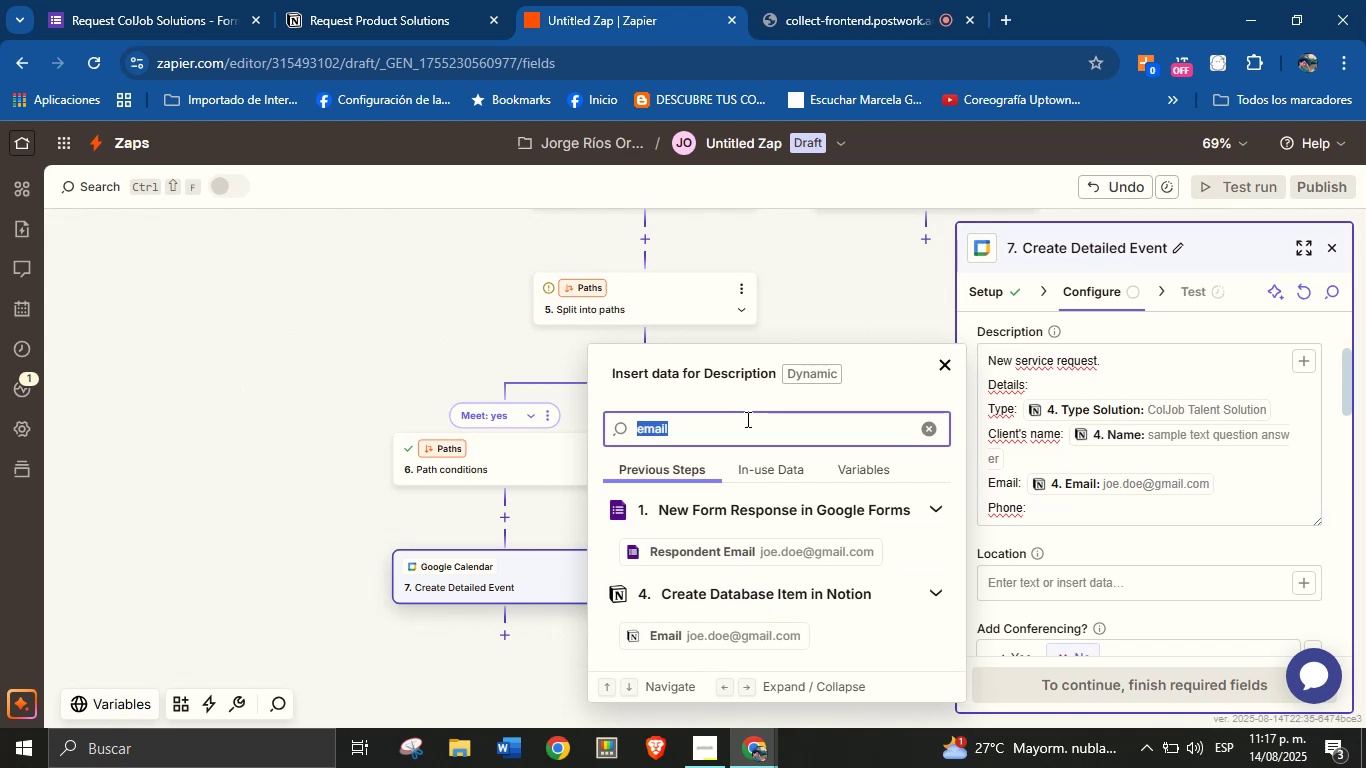 
type(phon)
 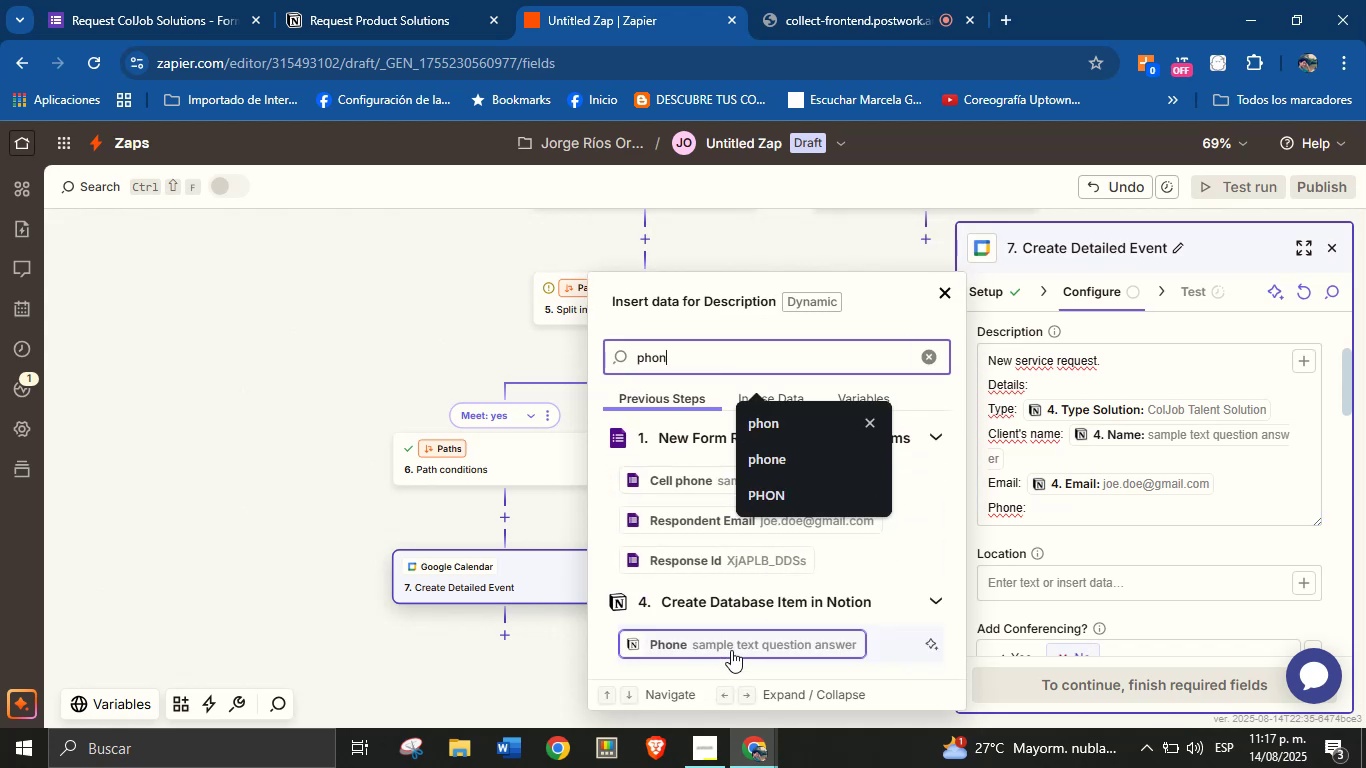 
left_click([733, 650])
 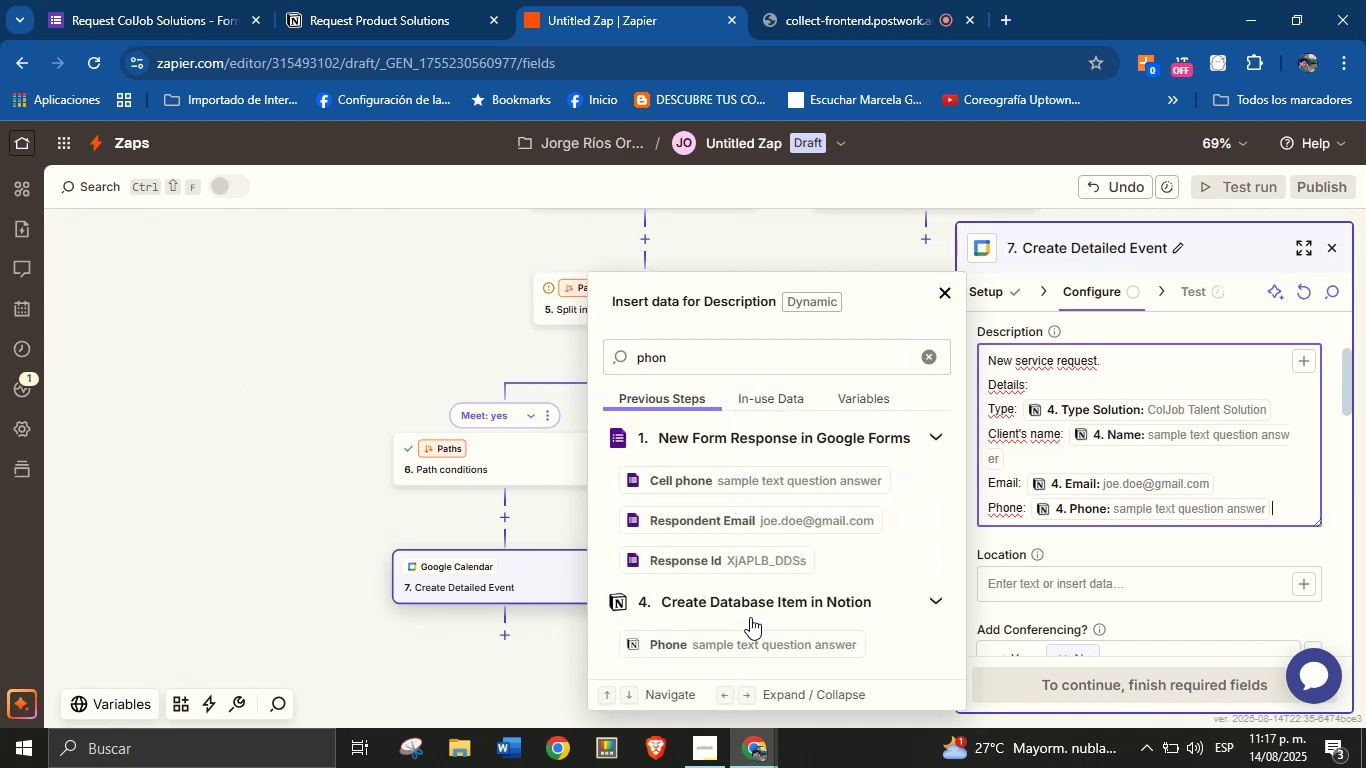 
key(Enter)
 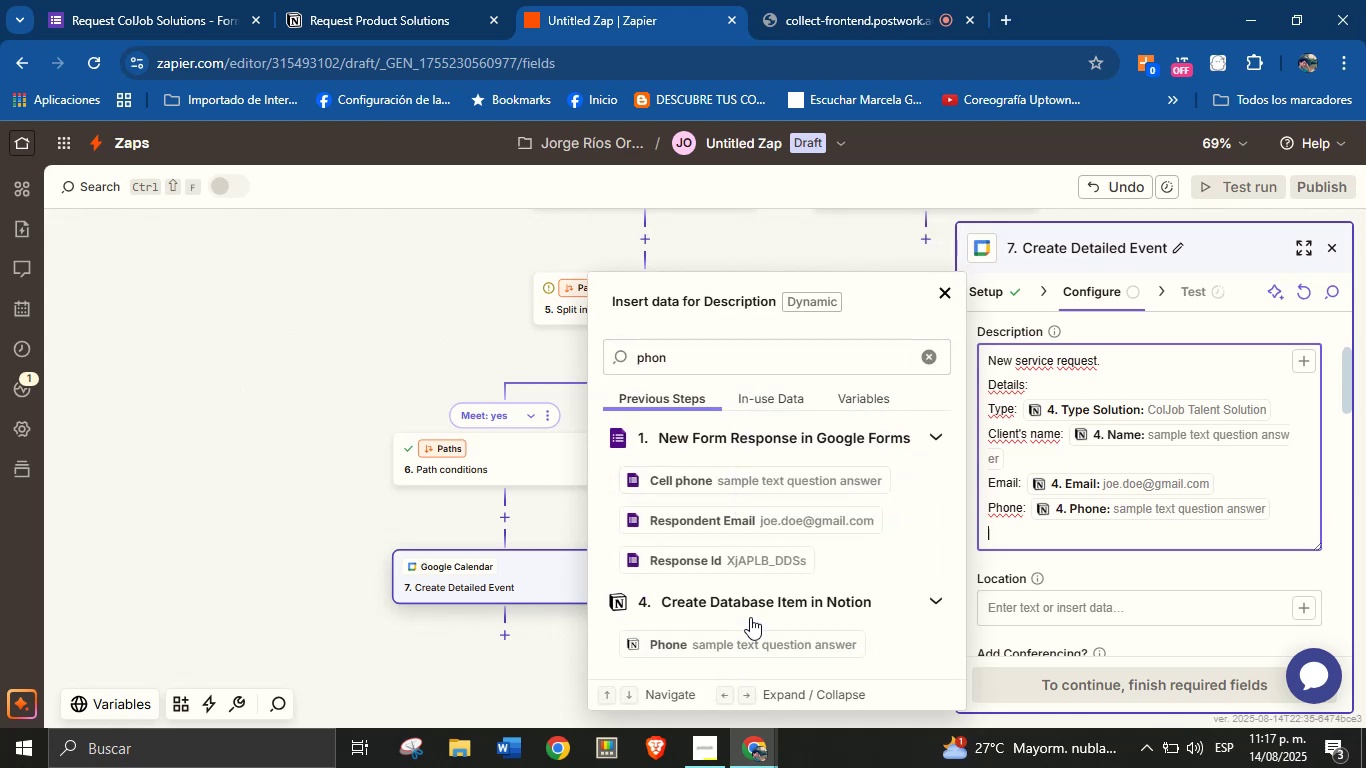 
type(Area> )
 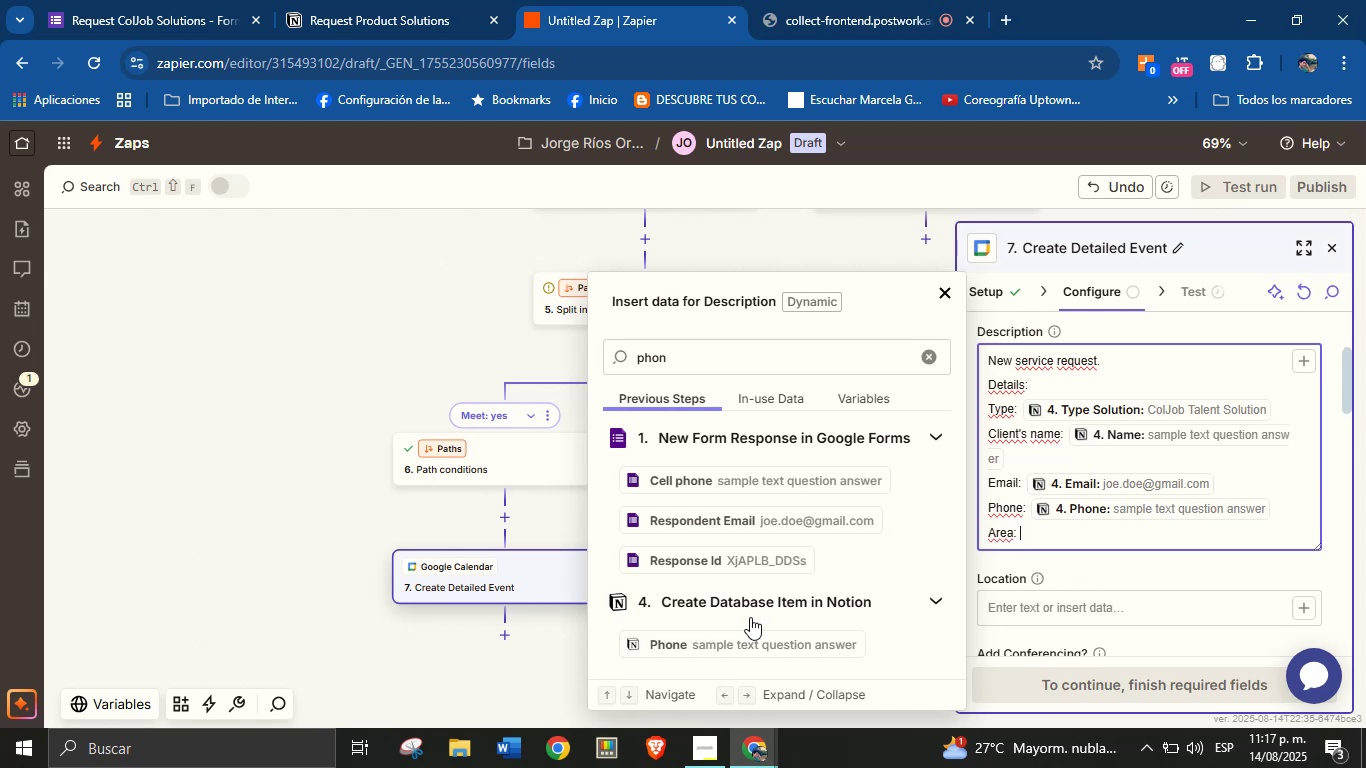 
double_click([699, 359])
 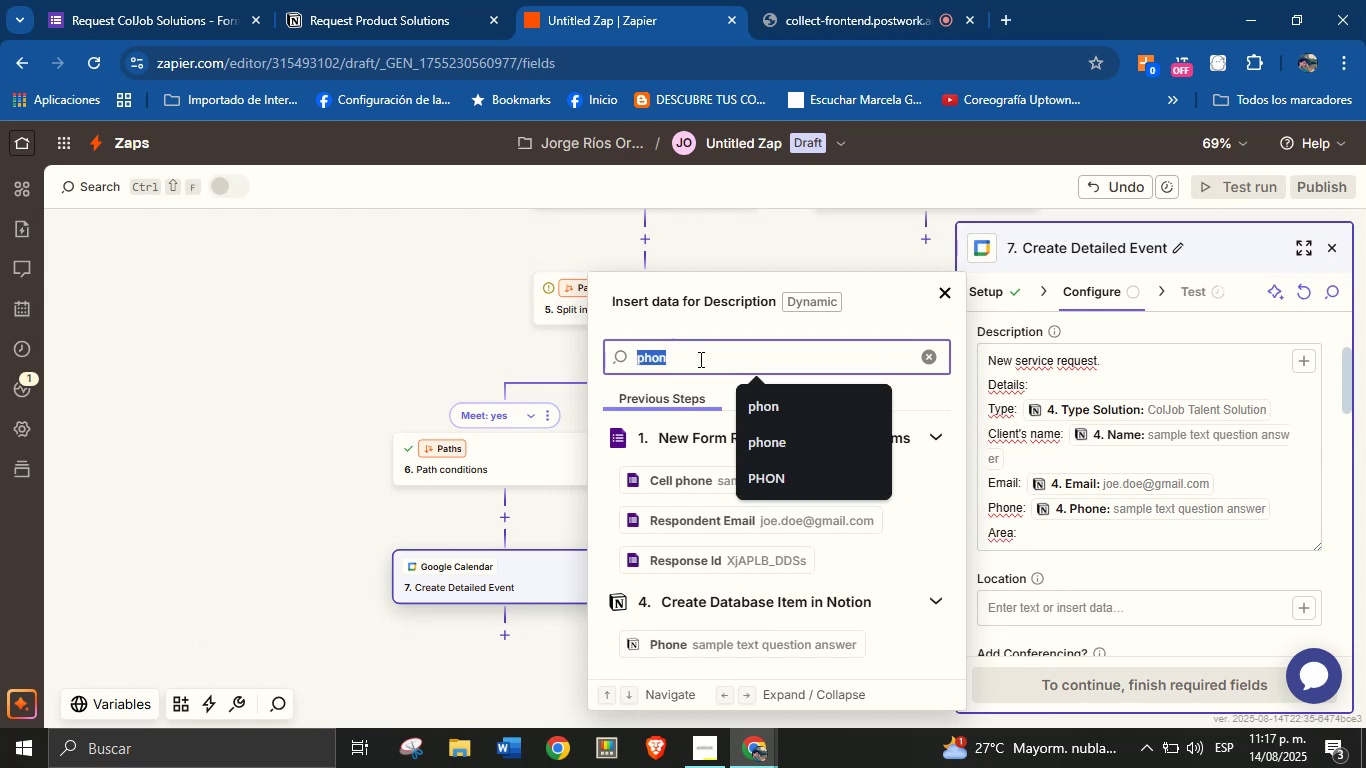 
type(ae)
key(Backspace)
type(rea)
 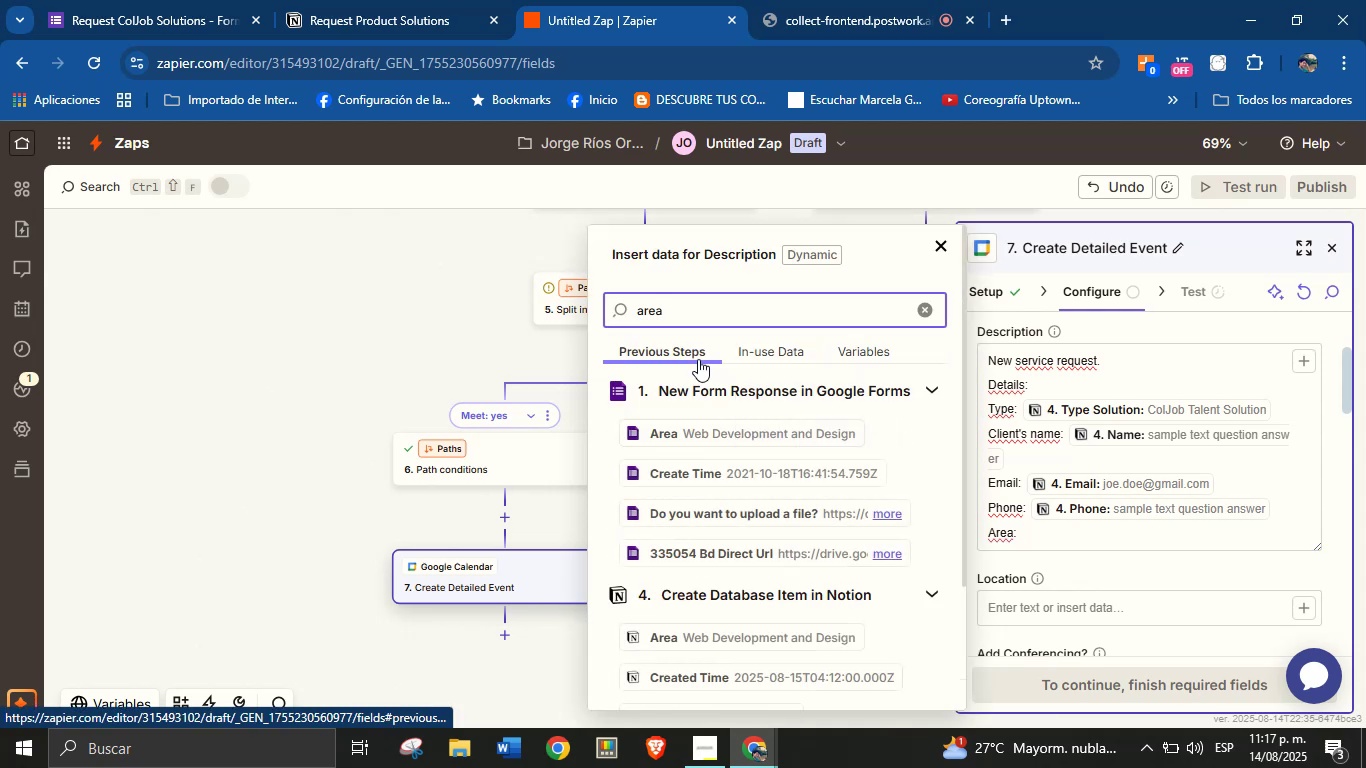 
scroll: coordinate [705, 615], scroll_direction: none, amount: 0.0
 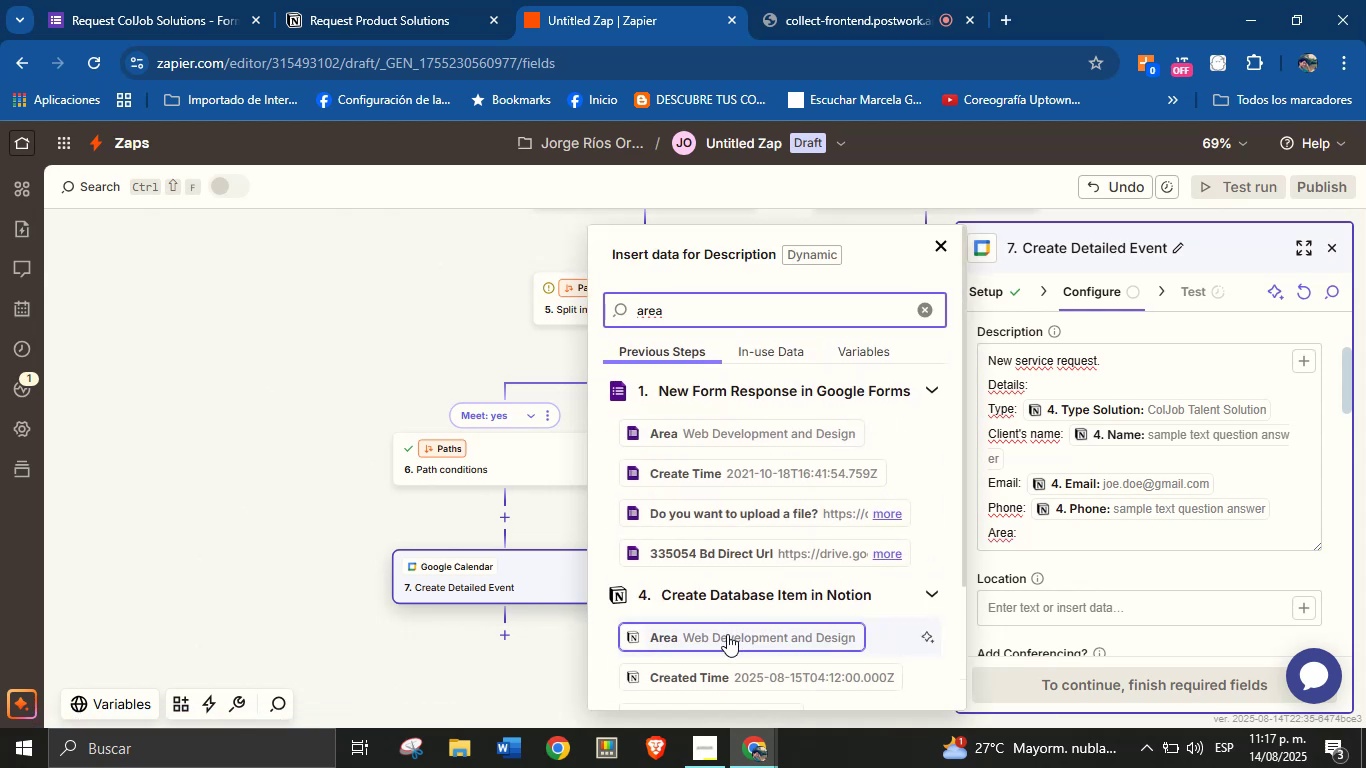 
left_click([727, 635])
 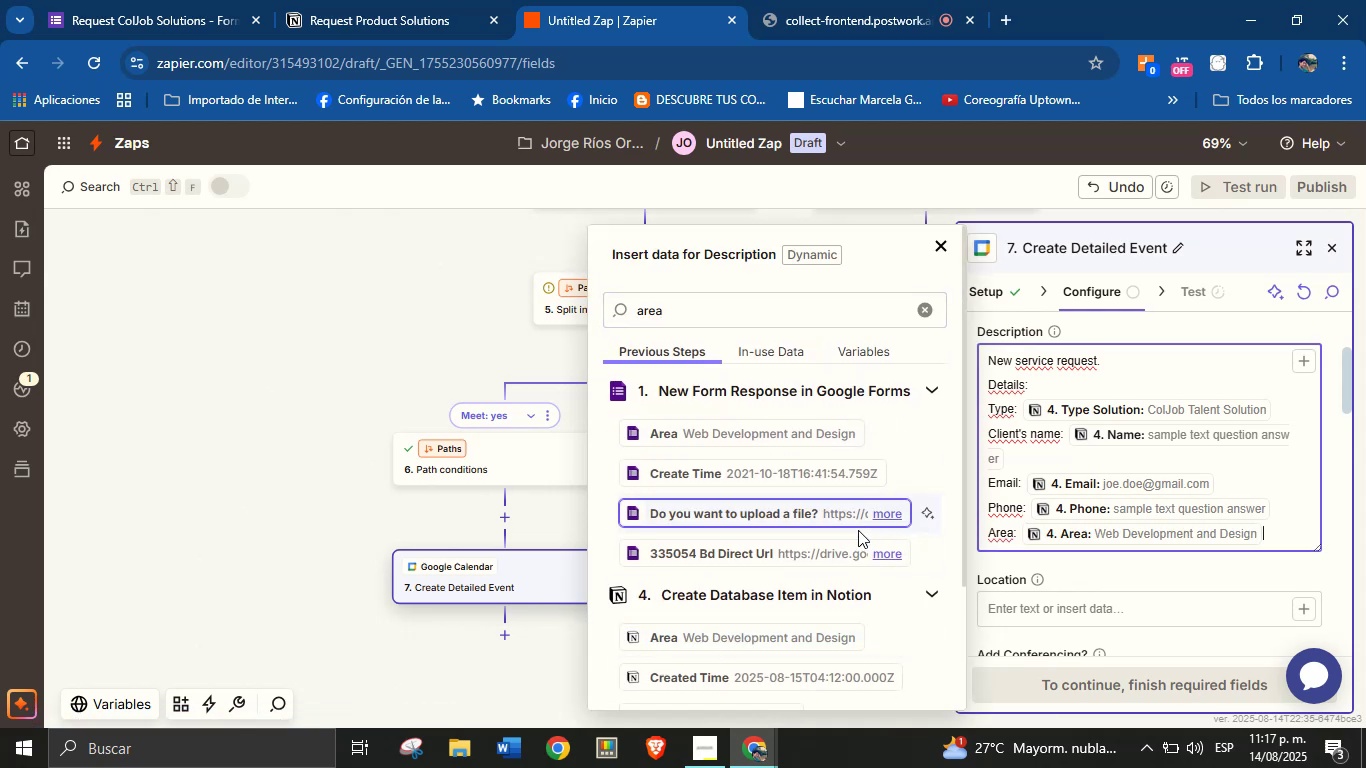 
key(Enter)
 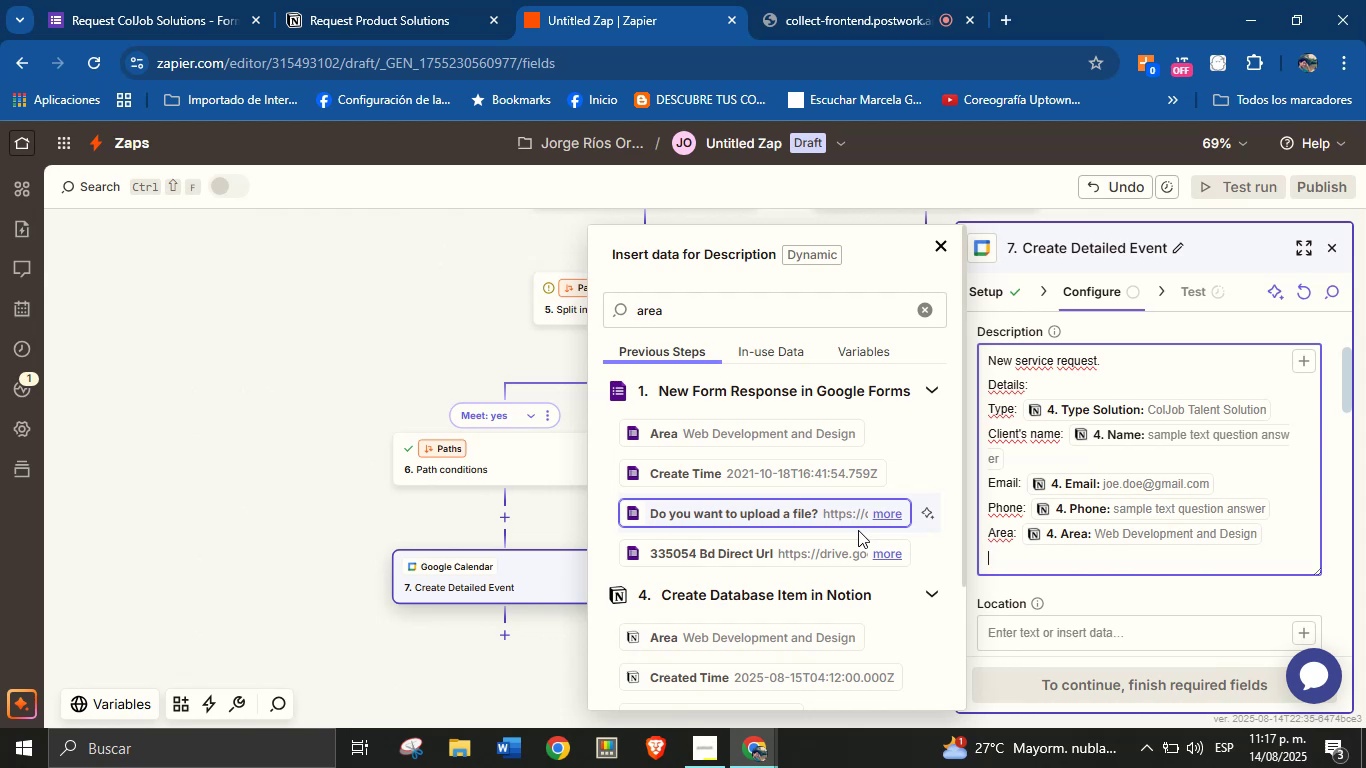 
wait(9.96)
 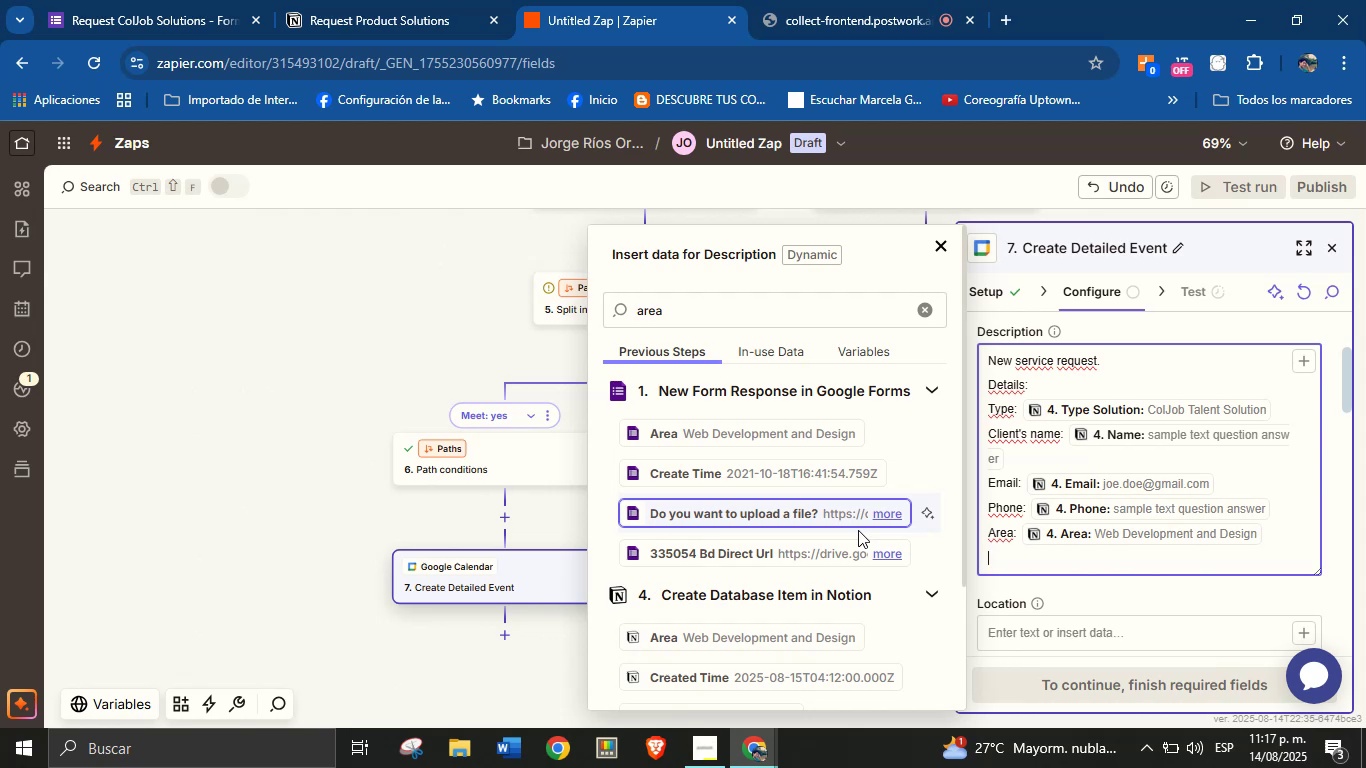 
scroll: coordinate [848, 540], scroll_direction: down, amount: 2.0
 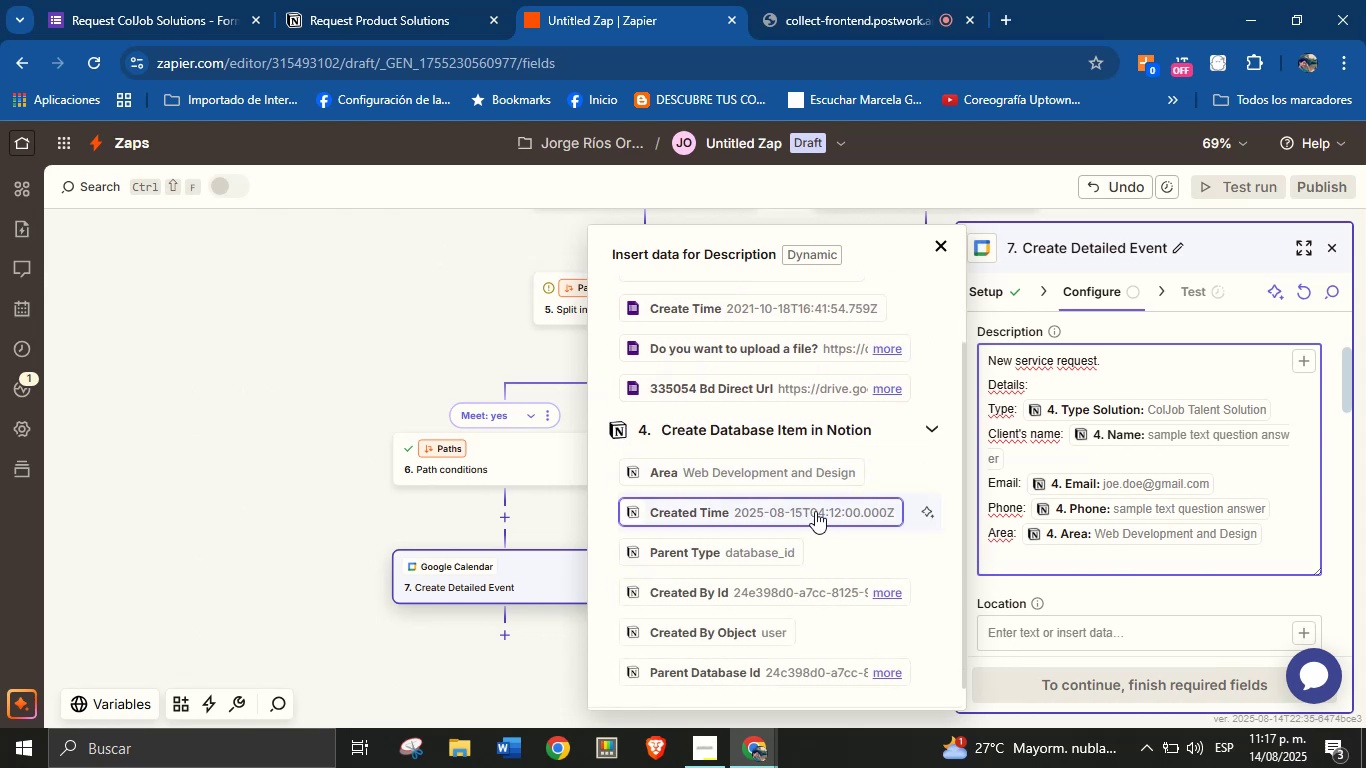 
type(Creation date> )
 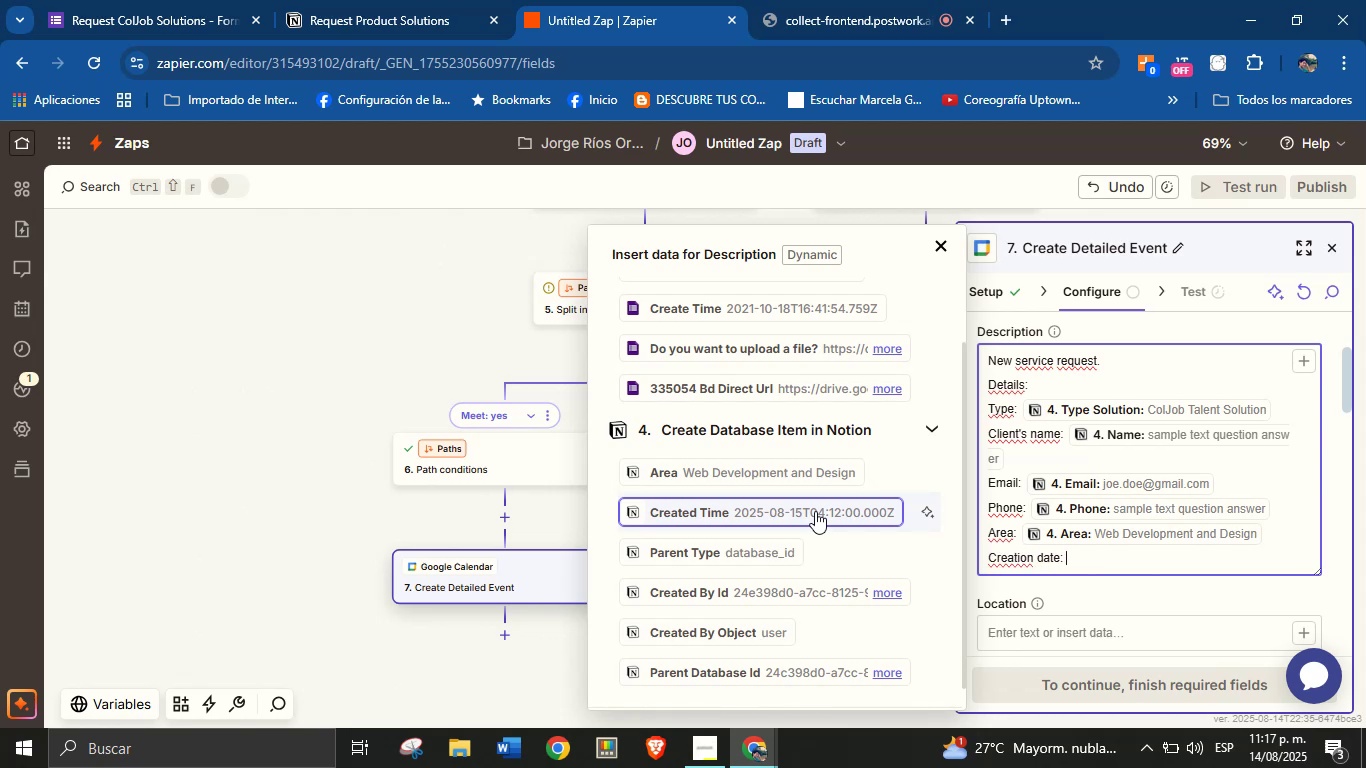 
left_click([815, 509])
 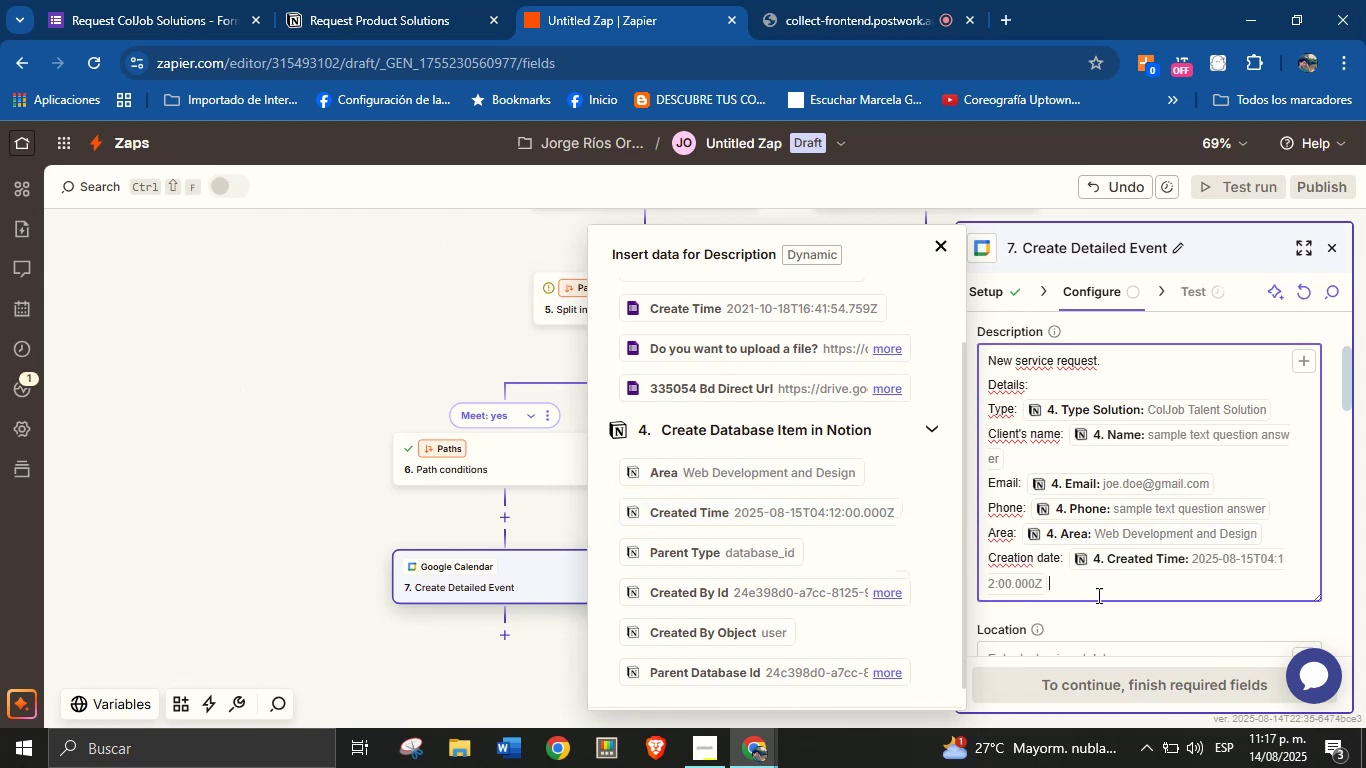 
left_click([1105, 621])
 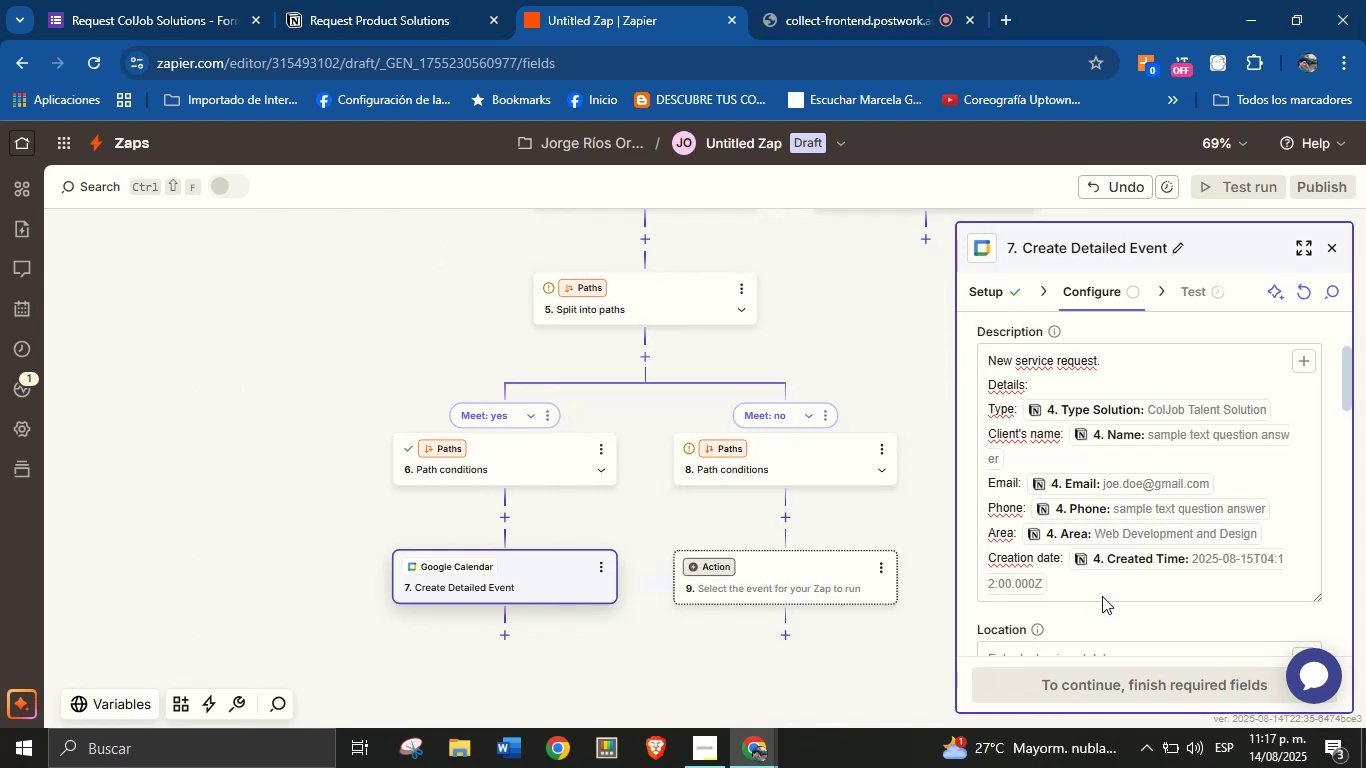 
scroll: coordinate [1101, 513], scroll_direction: none, amount: 0.0
 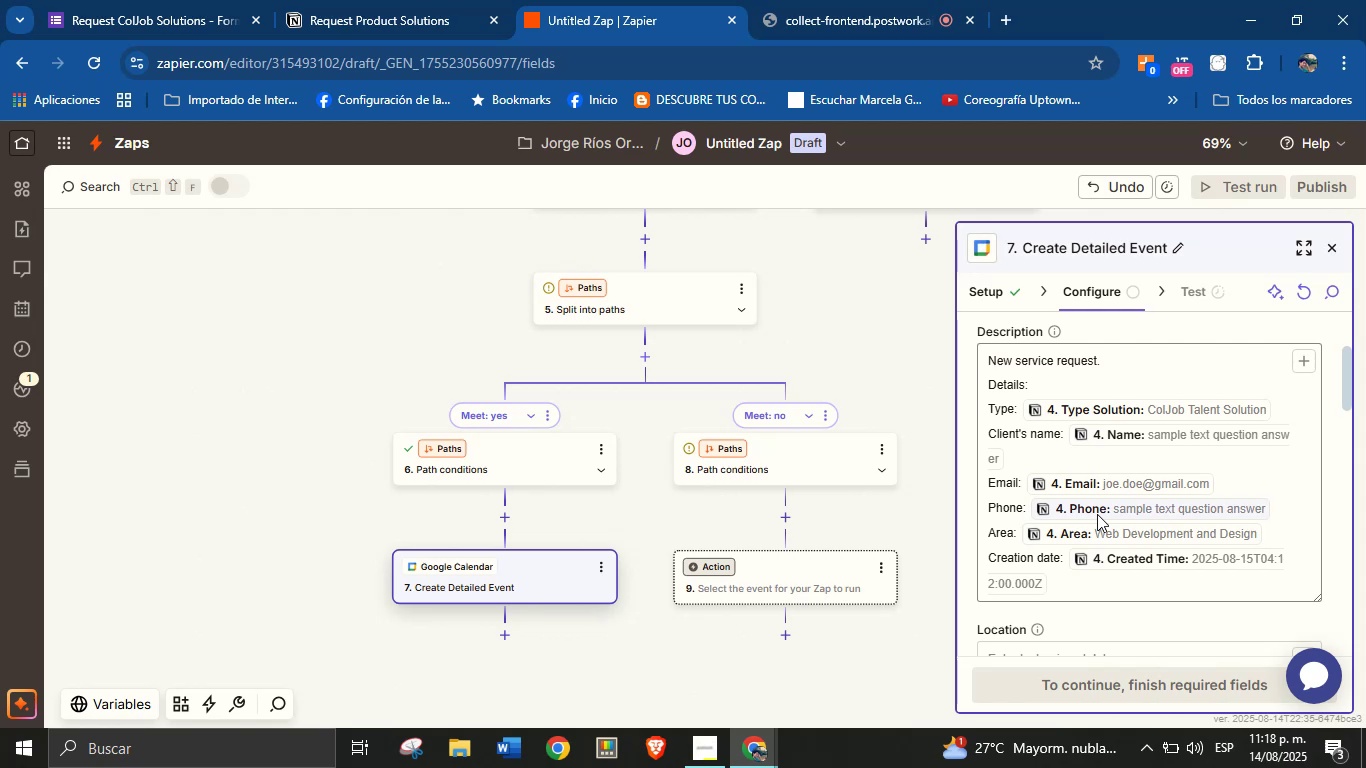 
wait(47.61)
 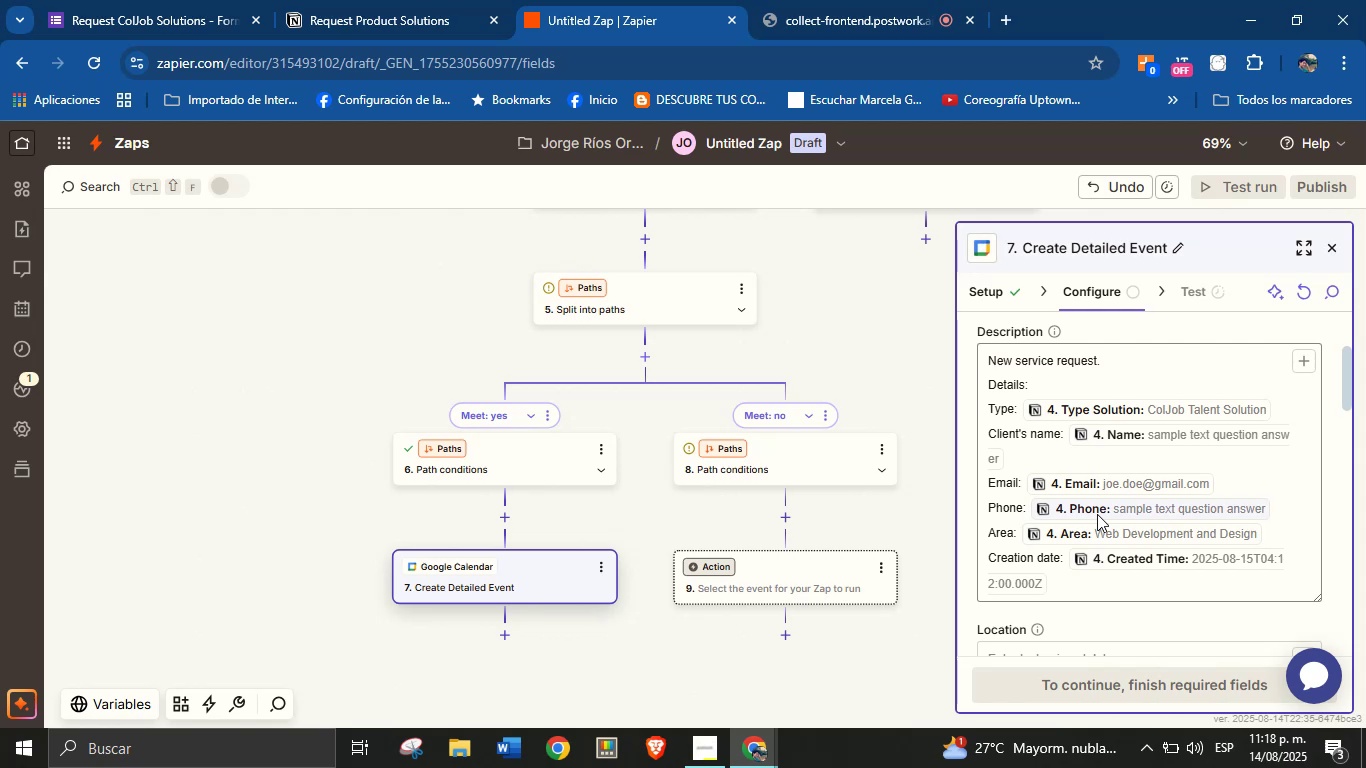 
scroll: coordinate [1160, 497], scroll_direction: down, amount: 2.0
 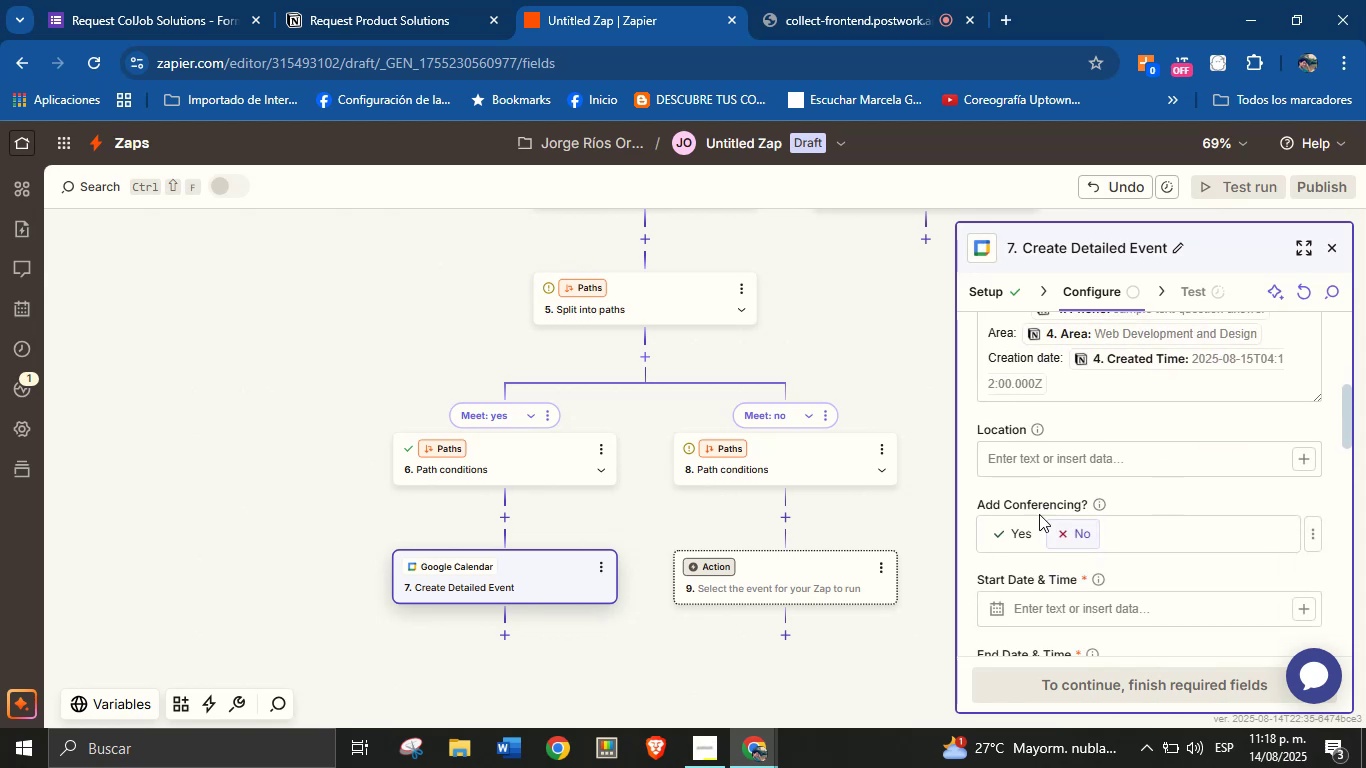 
left_click([993, 533])
 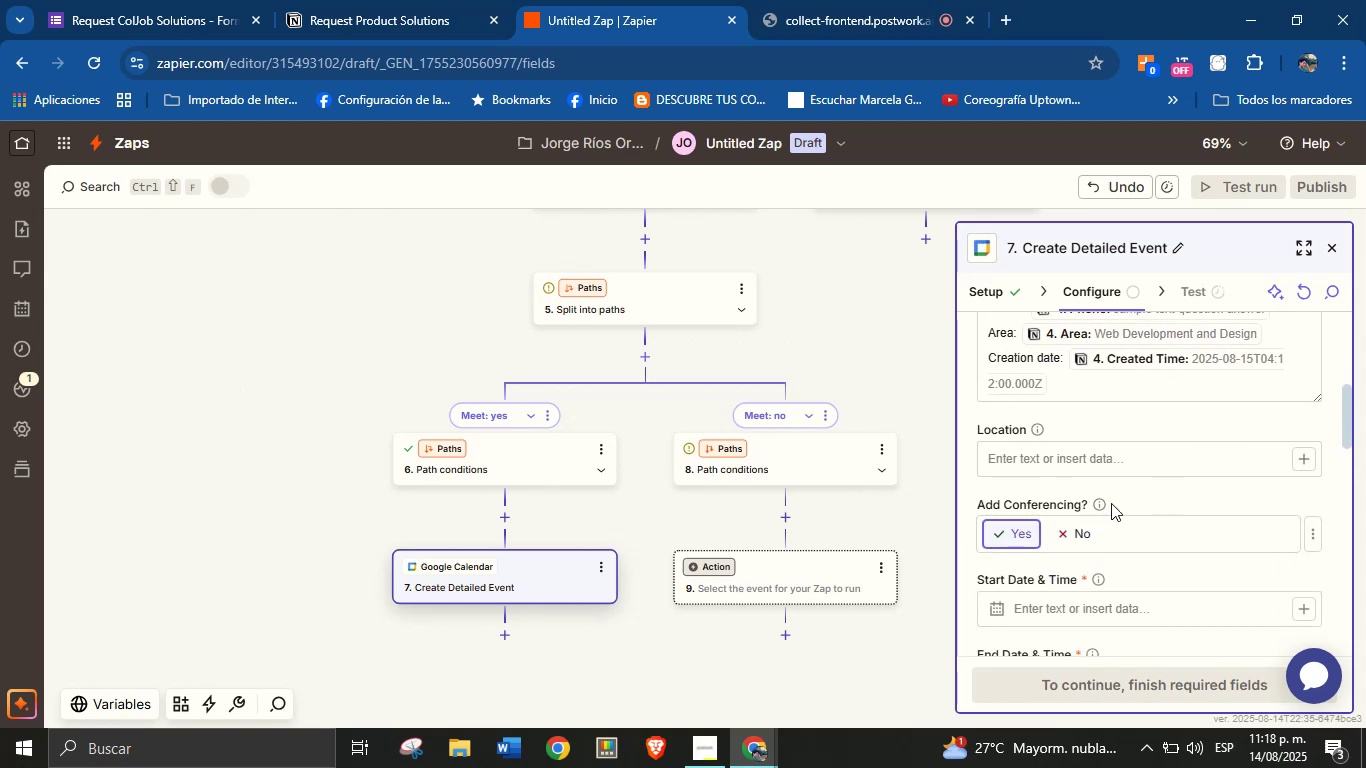 
scroll: coordinate [1111, 503], scroll_direction: down, amount: 1.0
 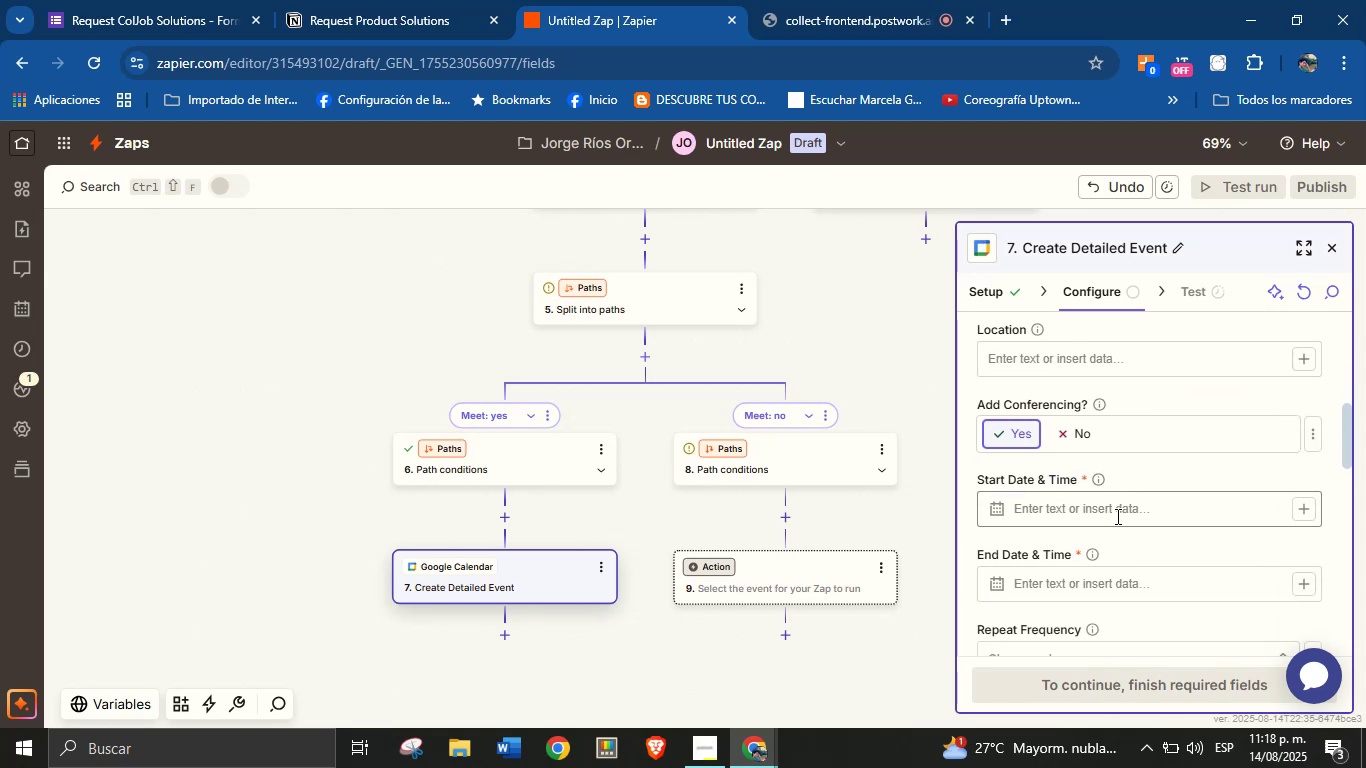 
left_click([1157, 500])
 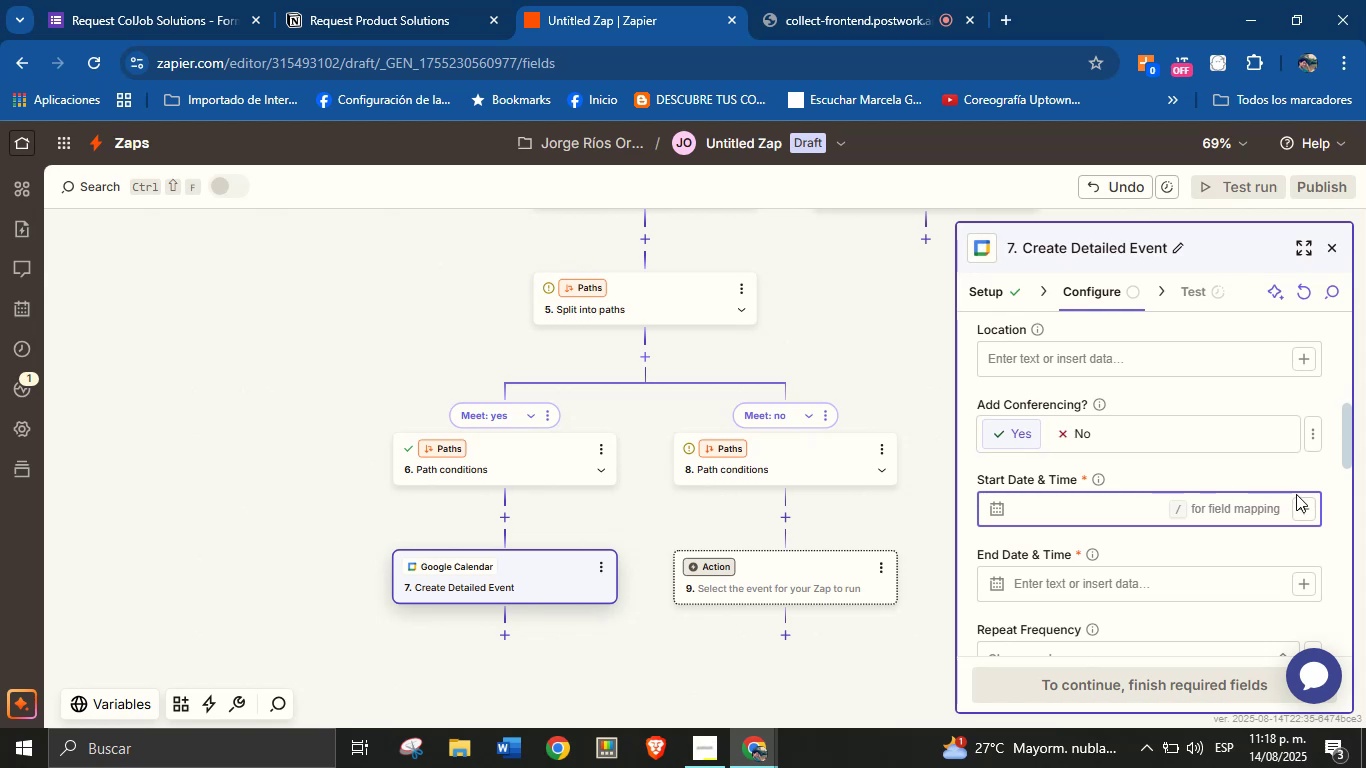 
left_click([1305, 503])
 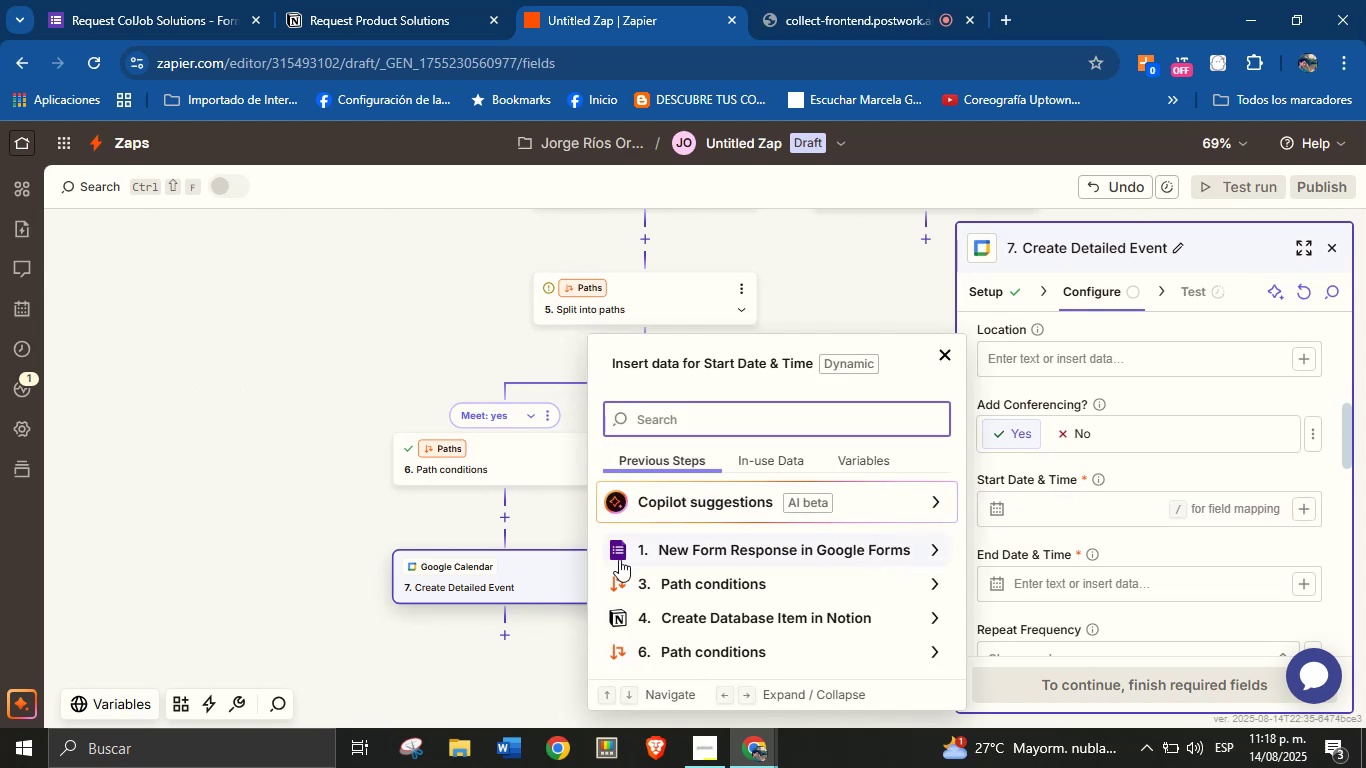 
left_click([333, 521])
 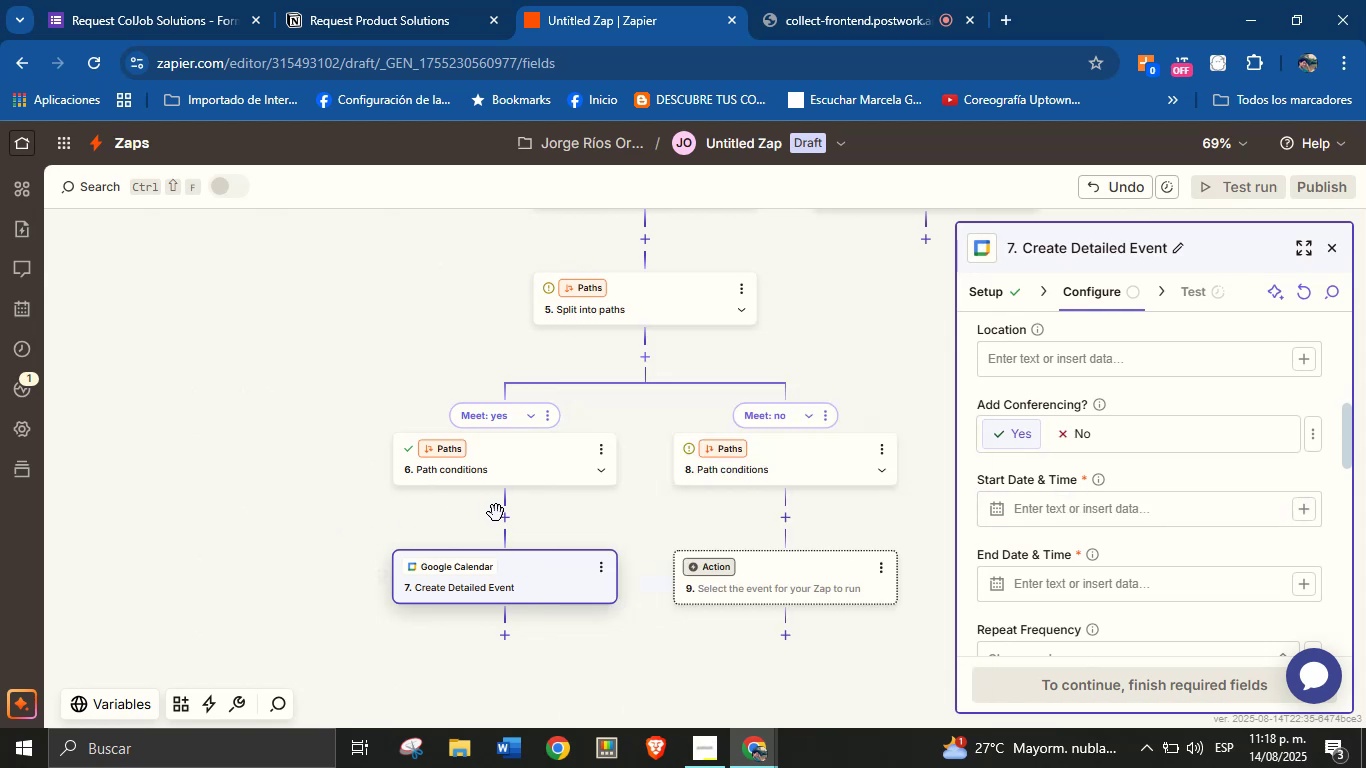 
left_click([505, 515])
 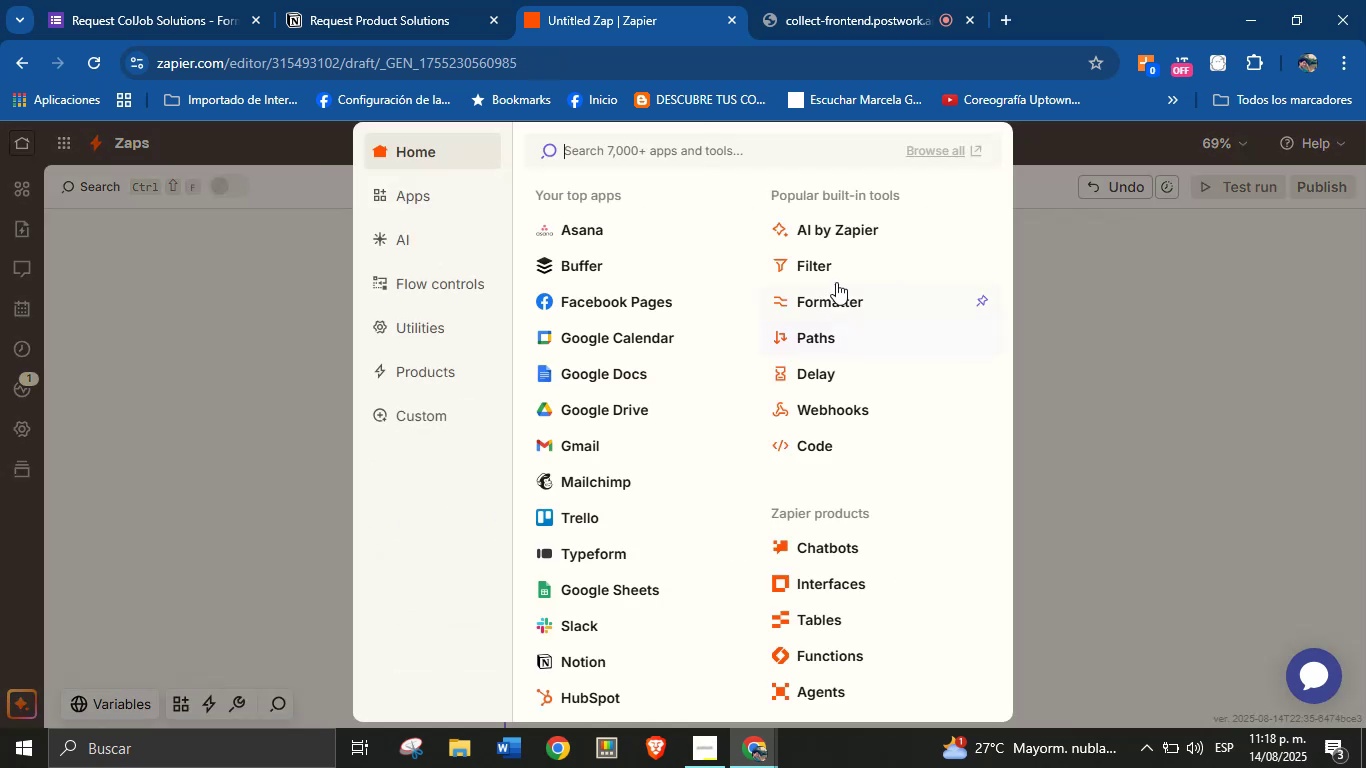 
left_click([844, 308])
 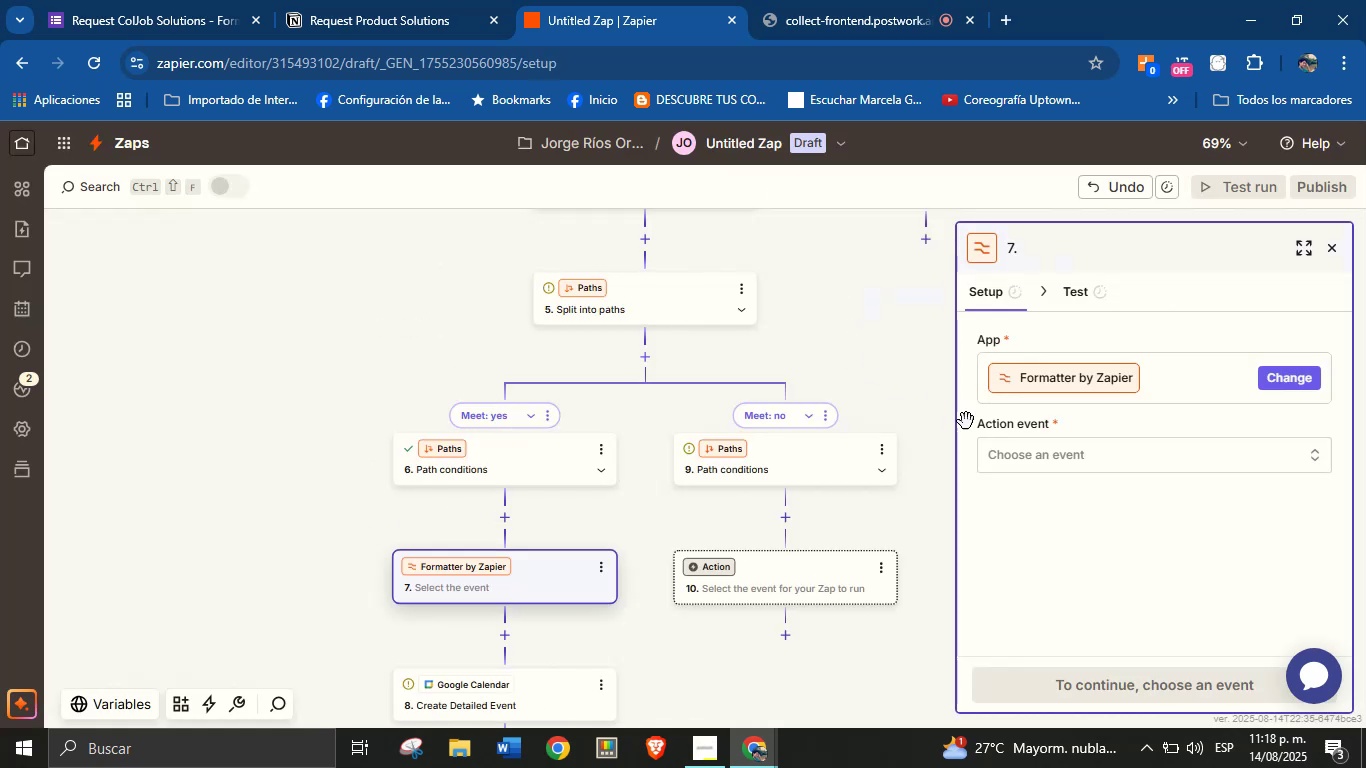 
left_click([1025, 440])
 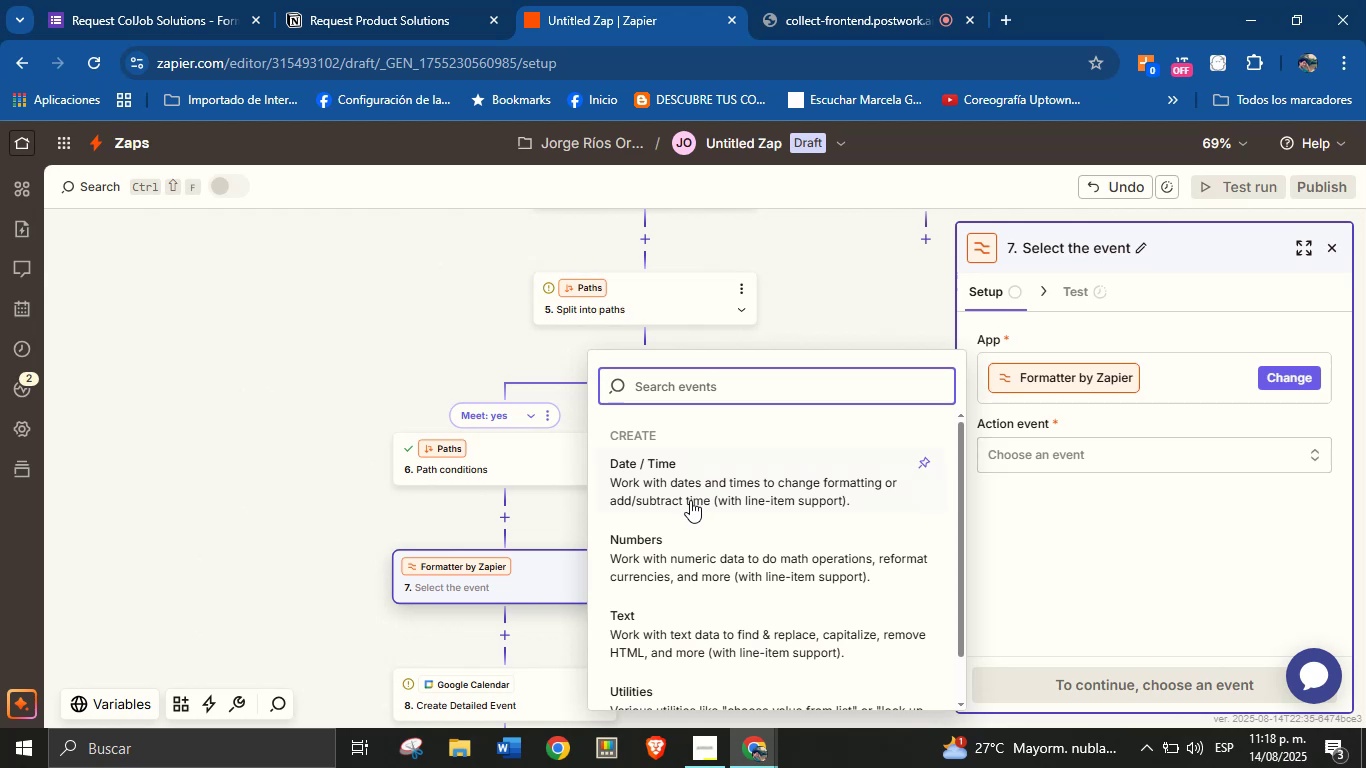 
left_click([693, 482])
 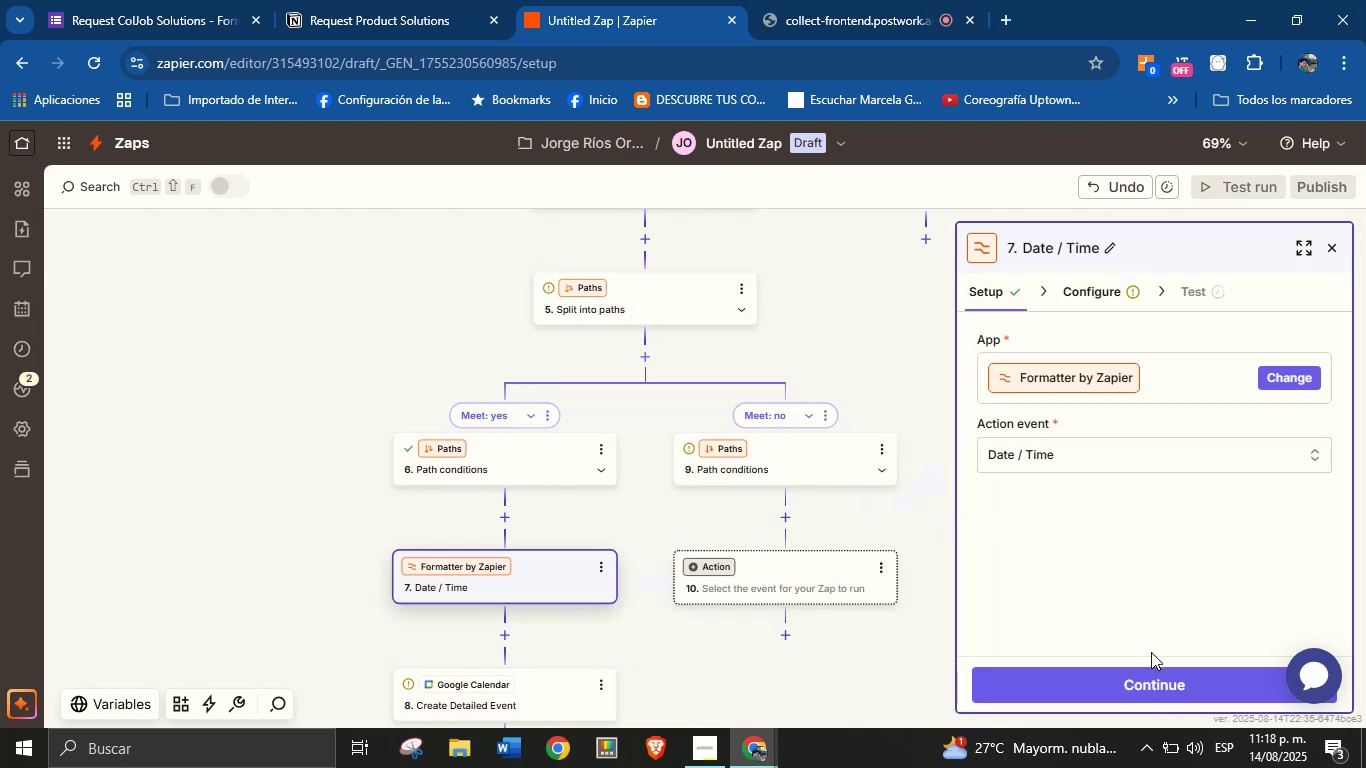 
left_click([1148, 674])
 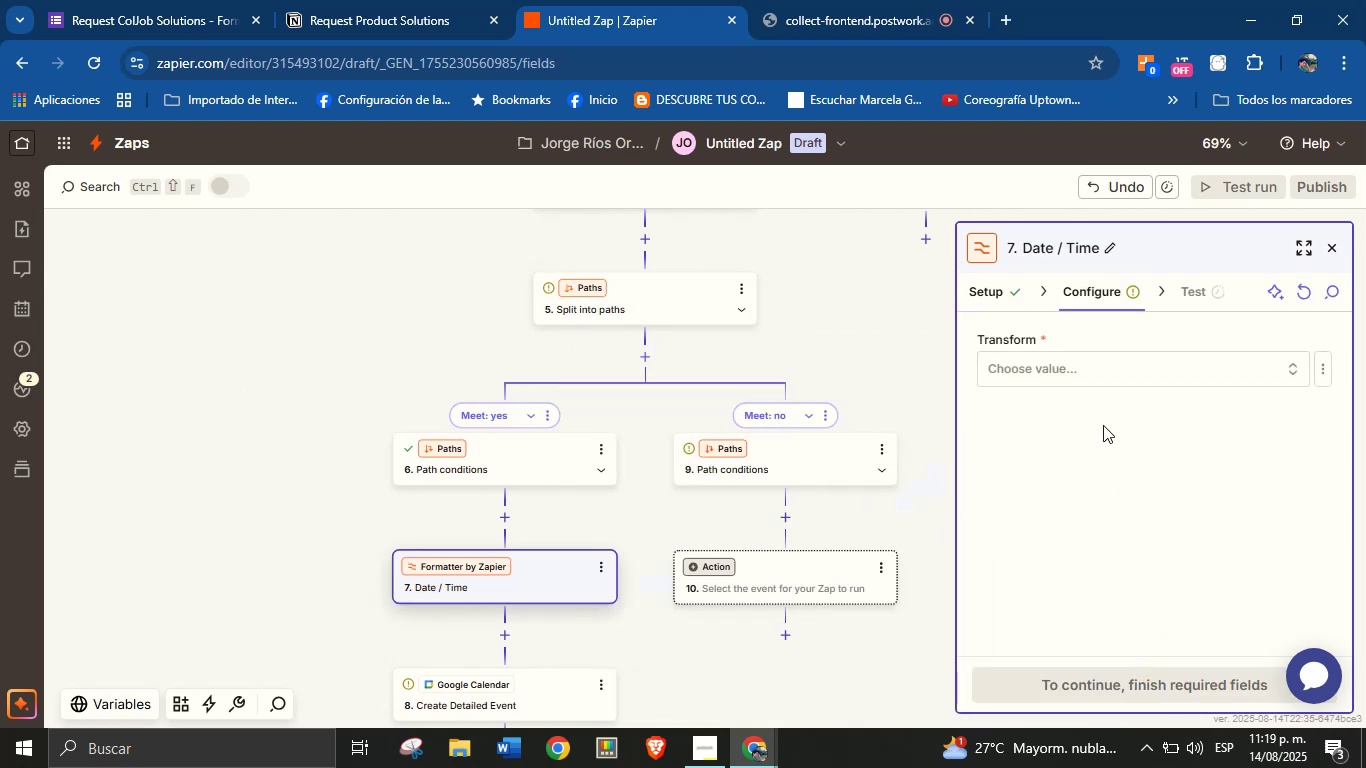 
left_click([1100, 360])
 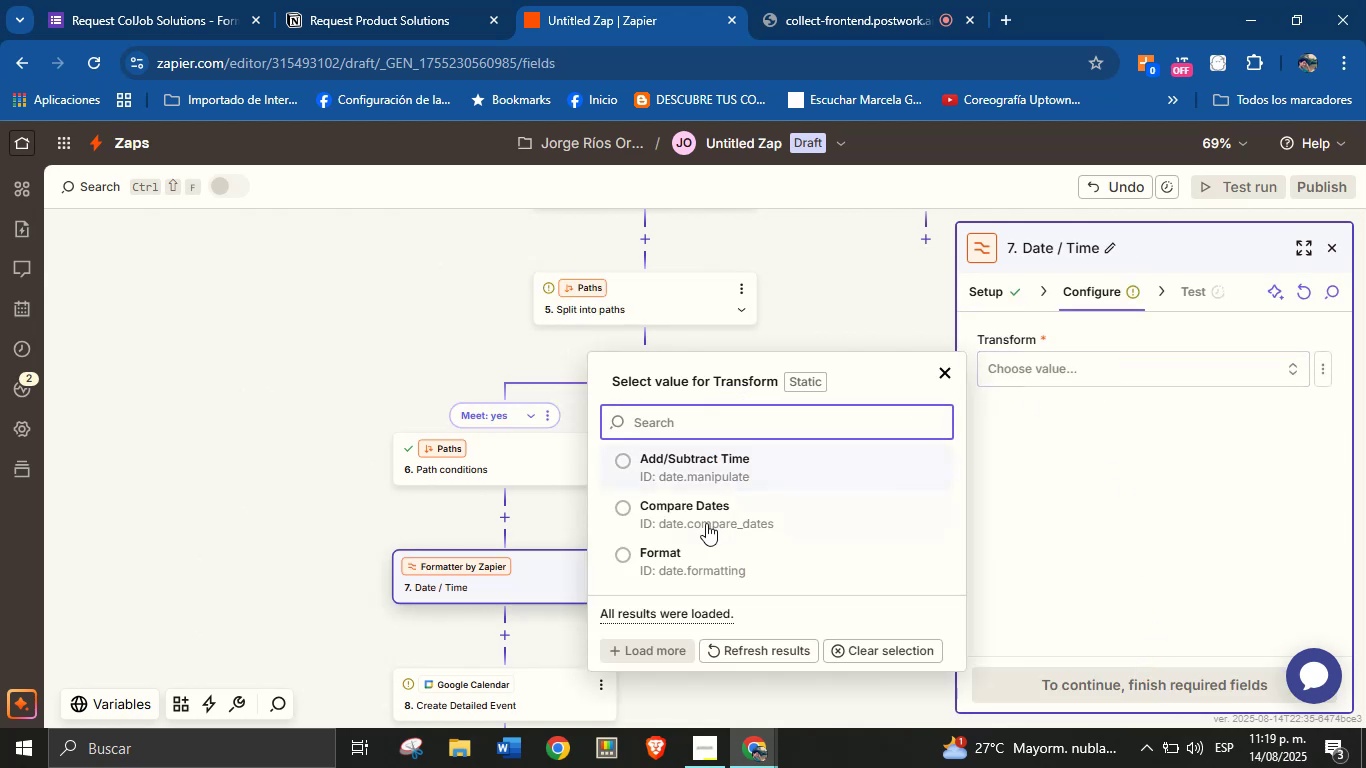 
left_click([684, 559])
 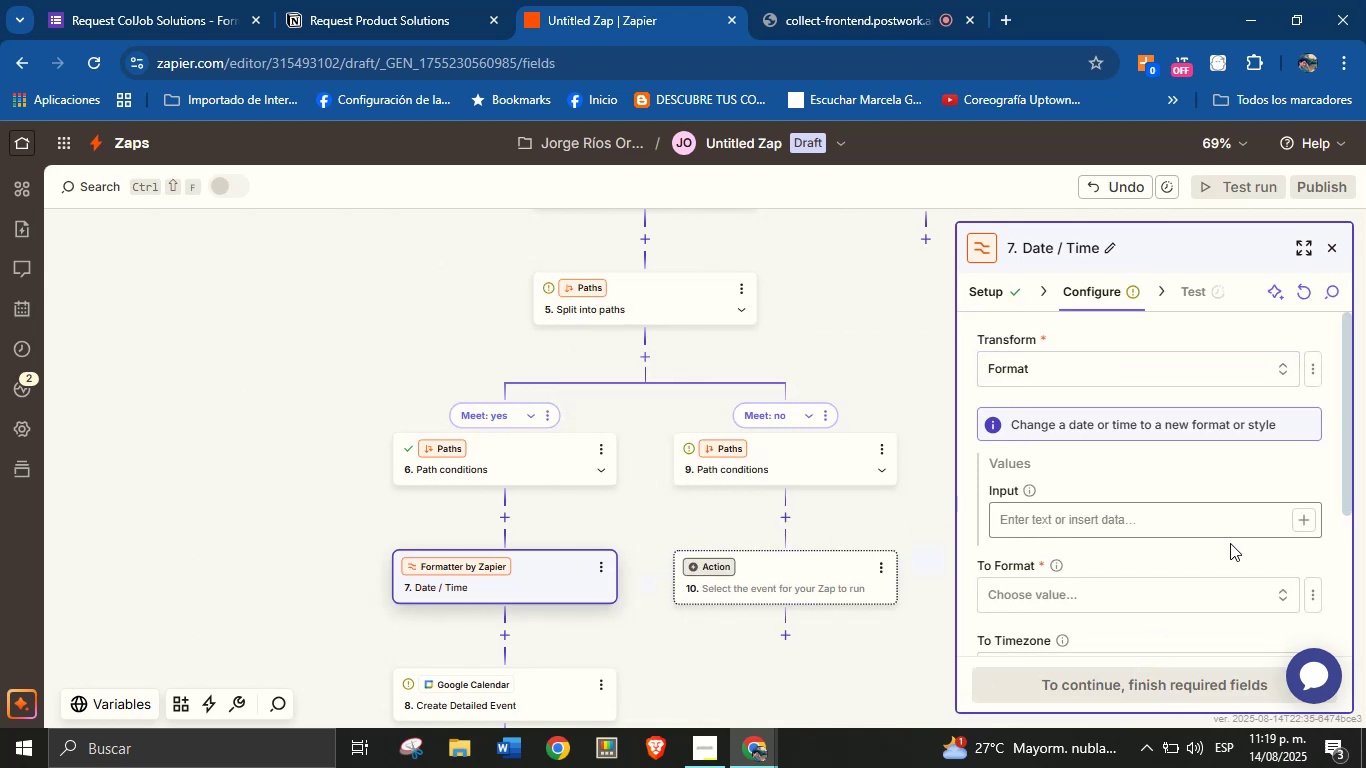 
left_click([1308, 521])
 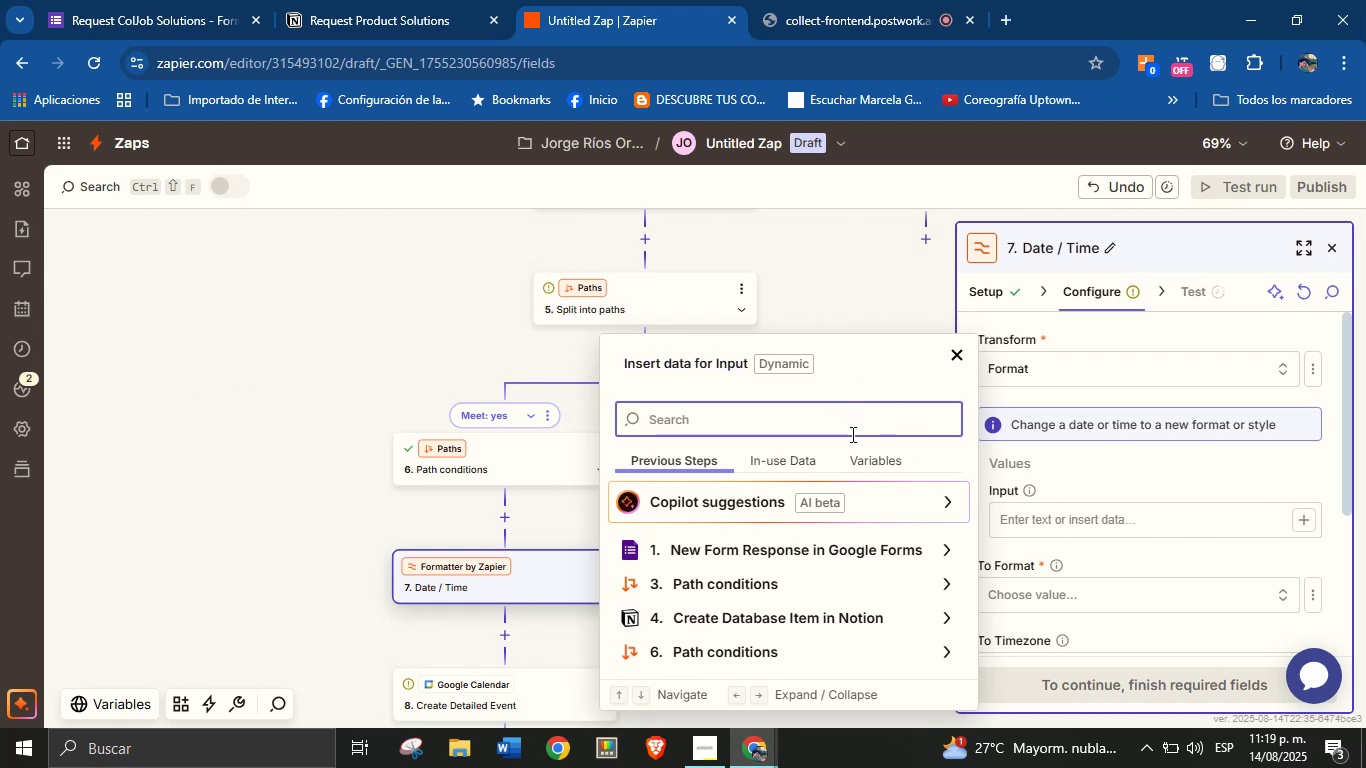 
wait(11.11)
 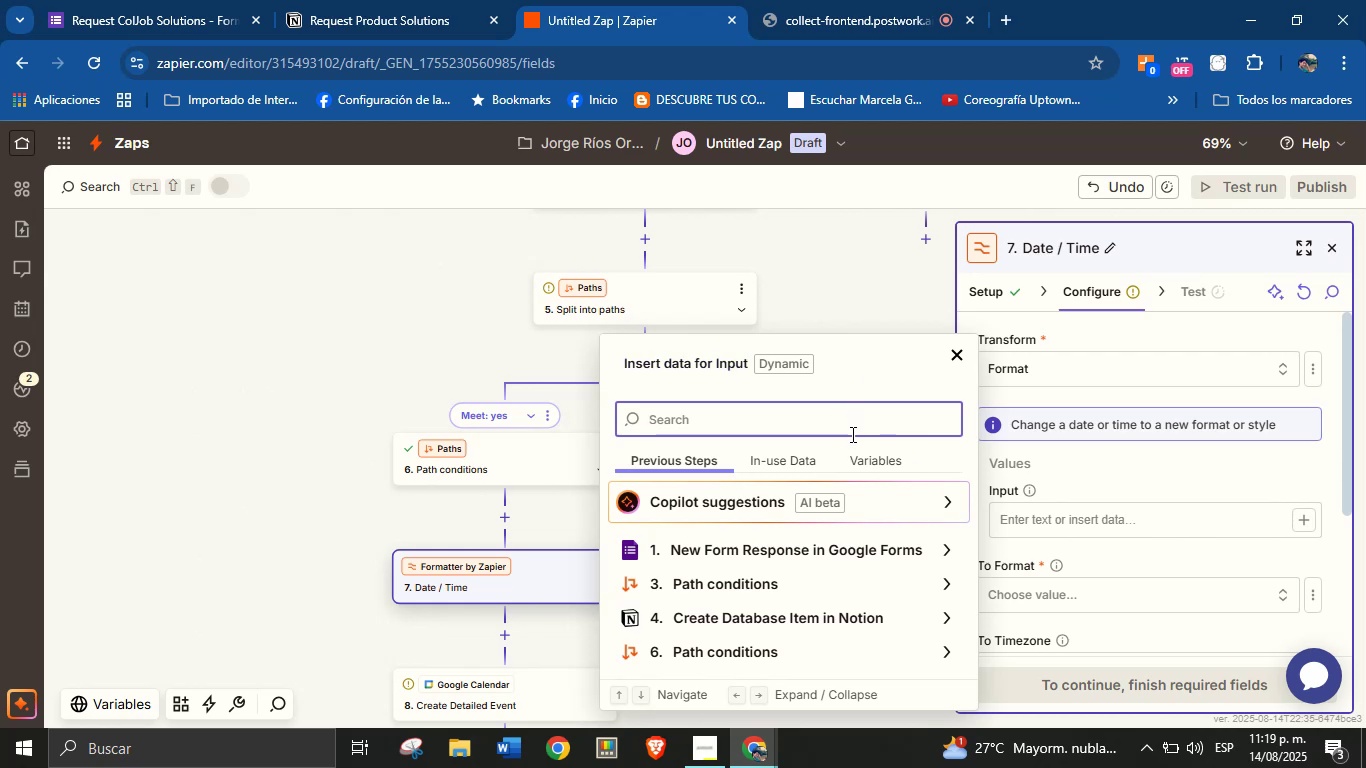 
type(meet)
 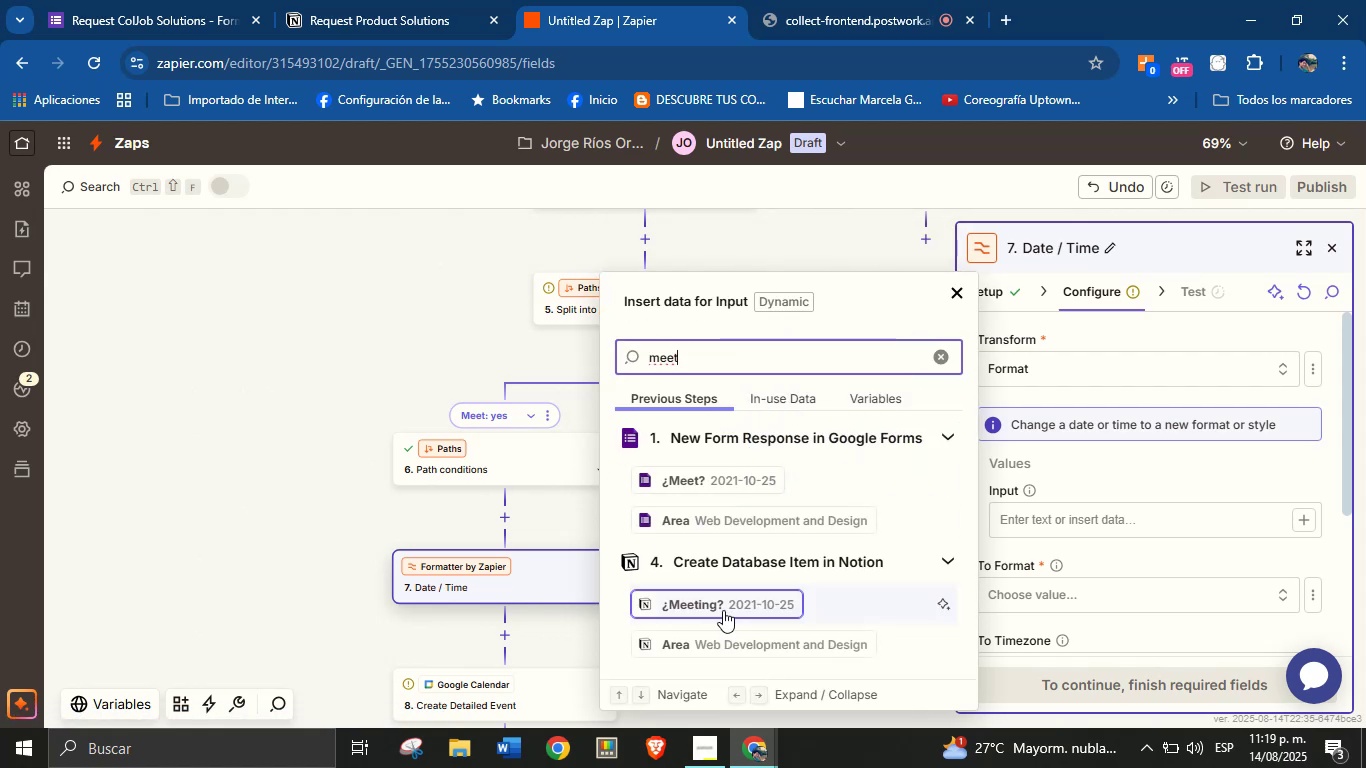 
left_click([723, 610])
 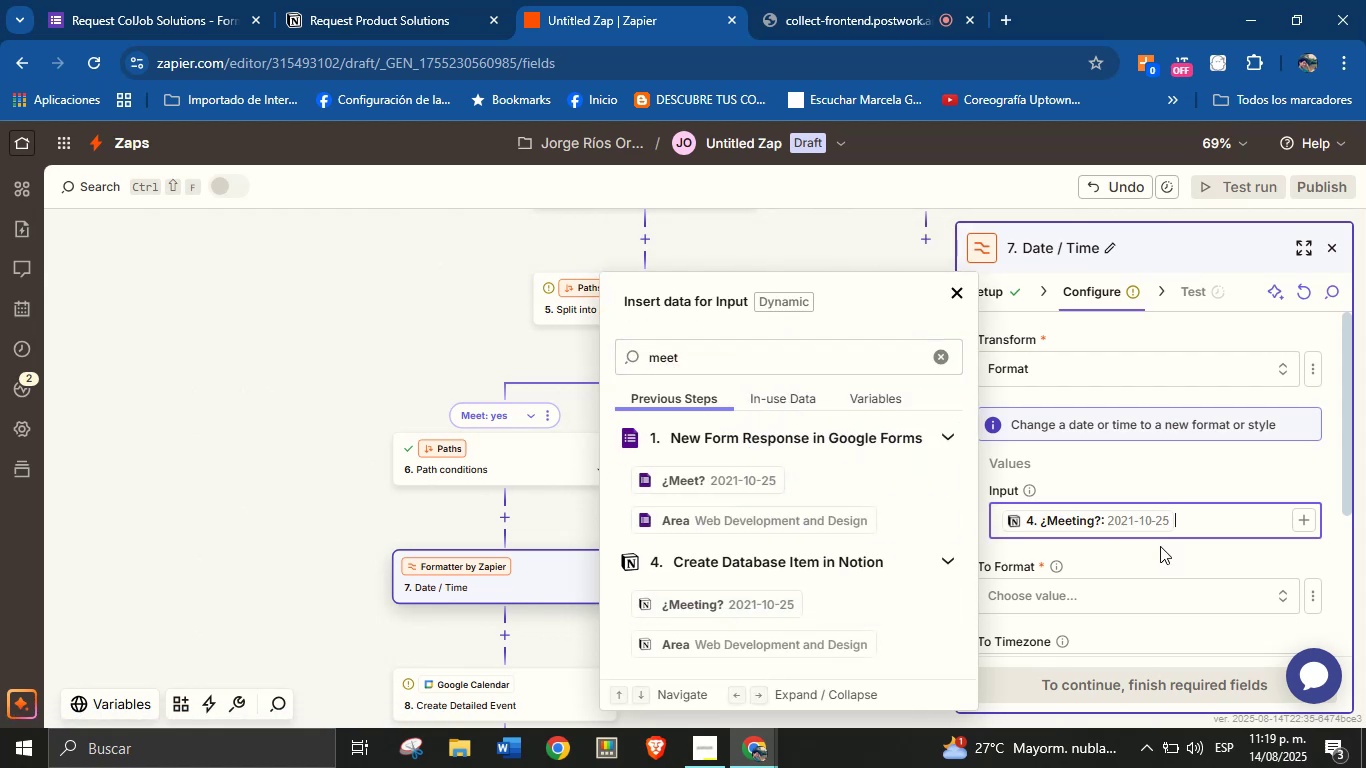 
left_click([1171, 551])
 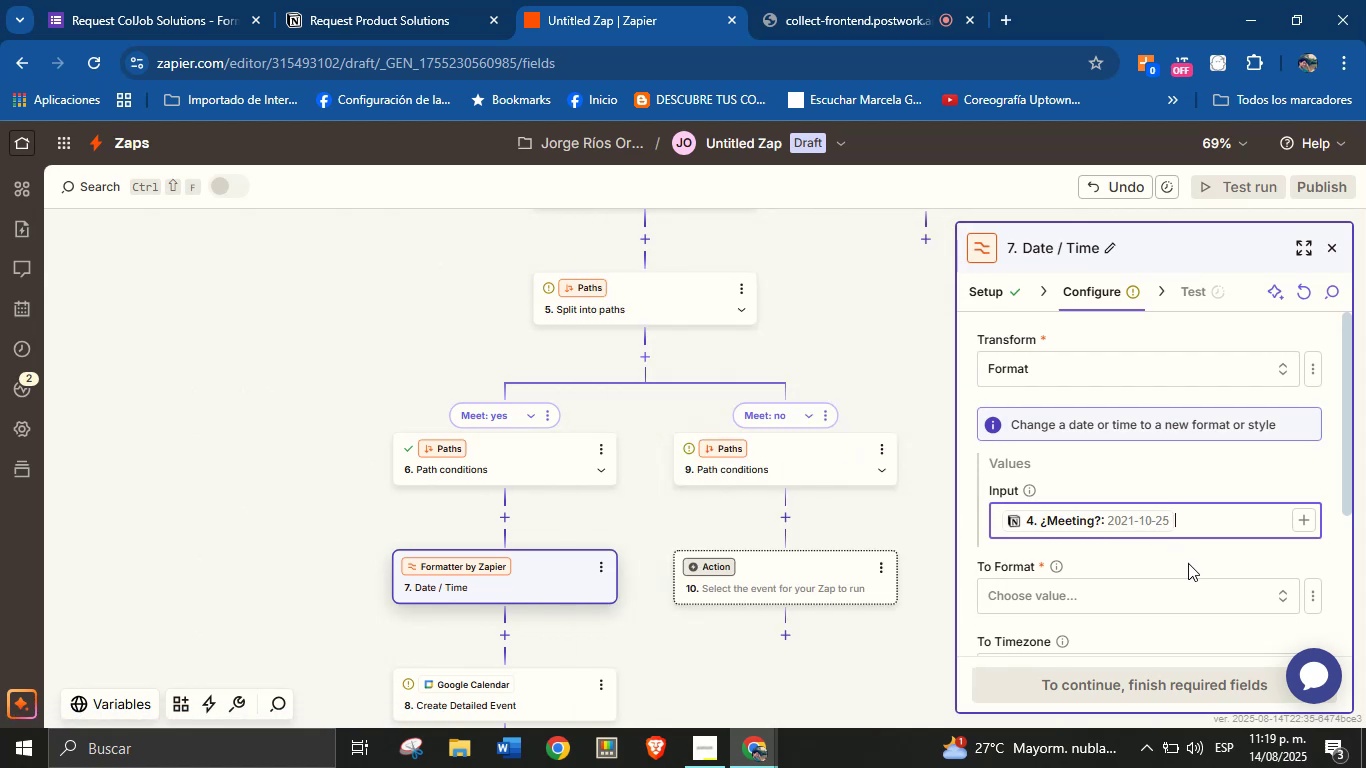 
left_click([1191, 588])
 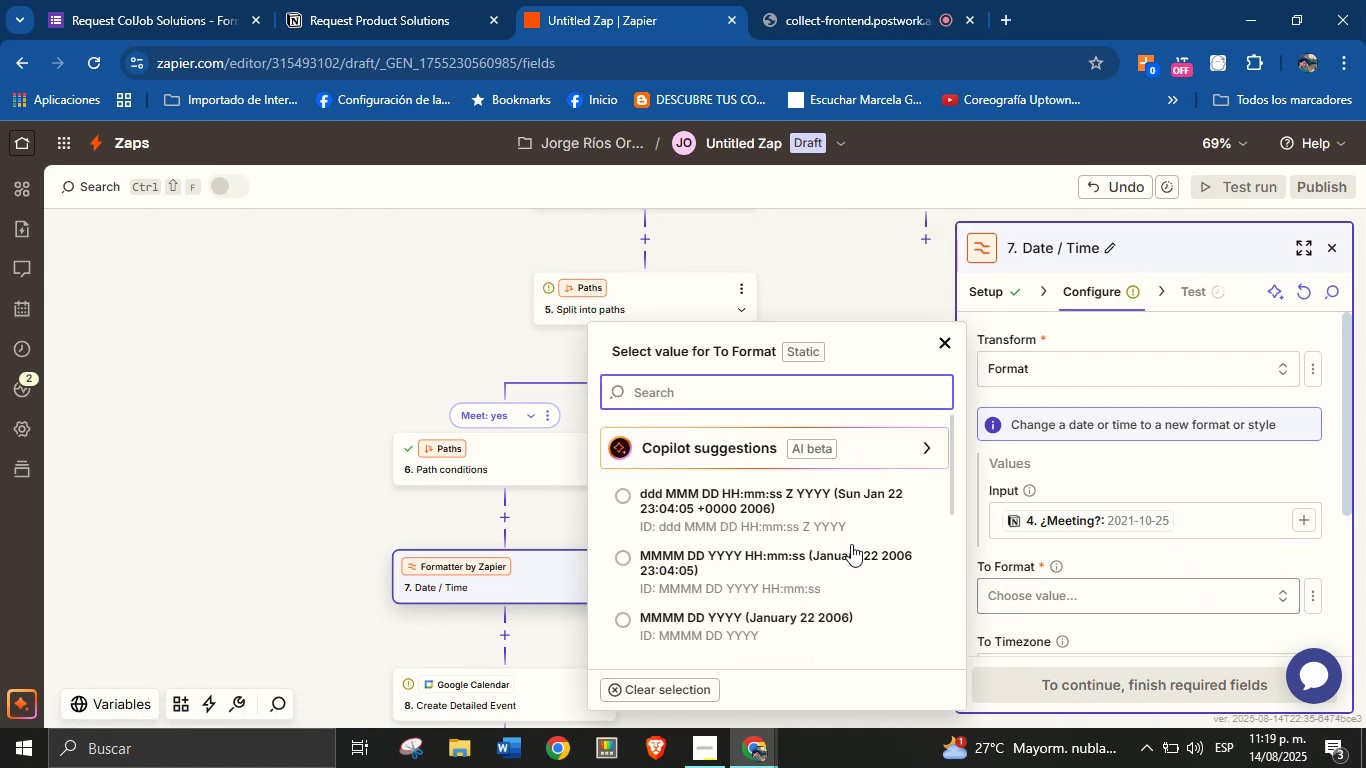 
scroll: coordinate [805, 551], scroll_direction: down, amount: 3.0
 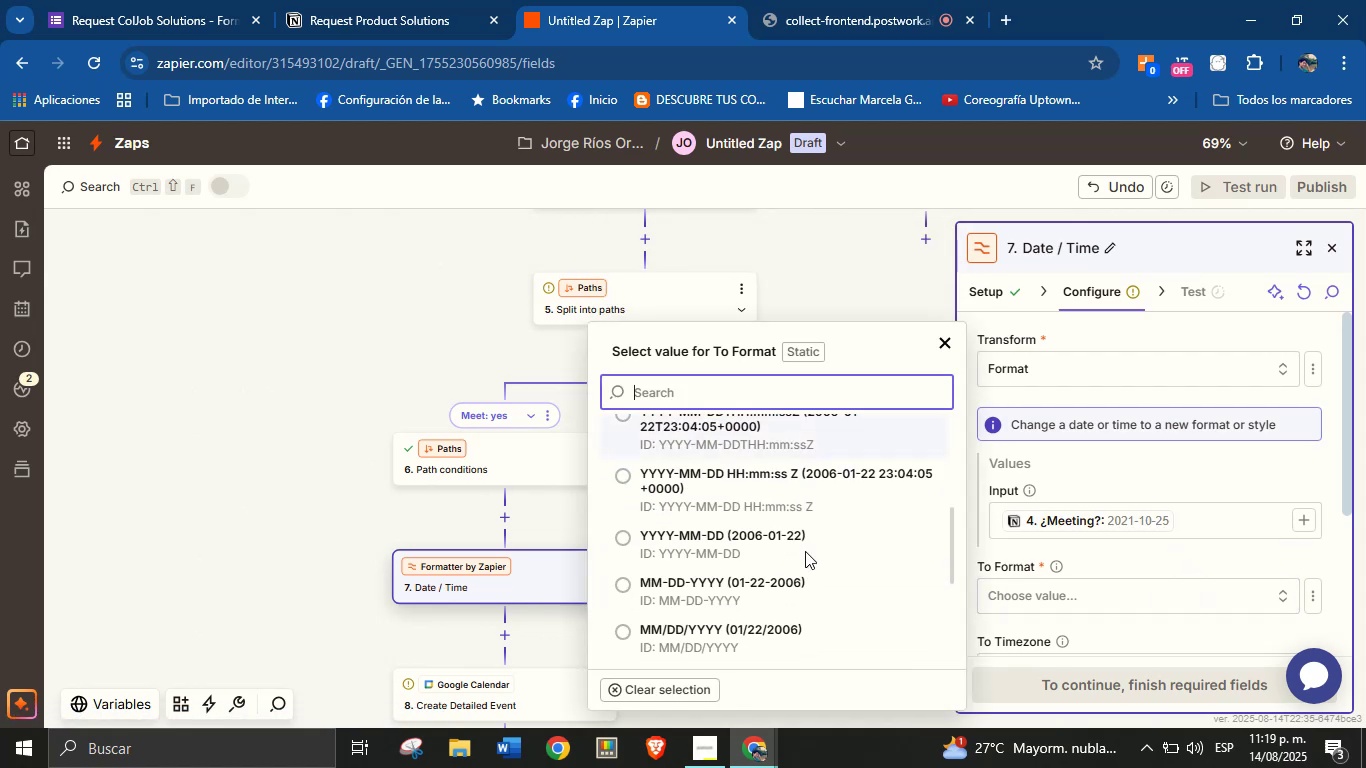 
scroll: coordinate [805, 551], scroll_direction: none, amount: 0.0
 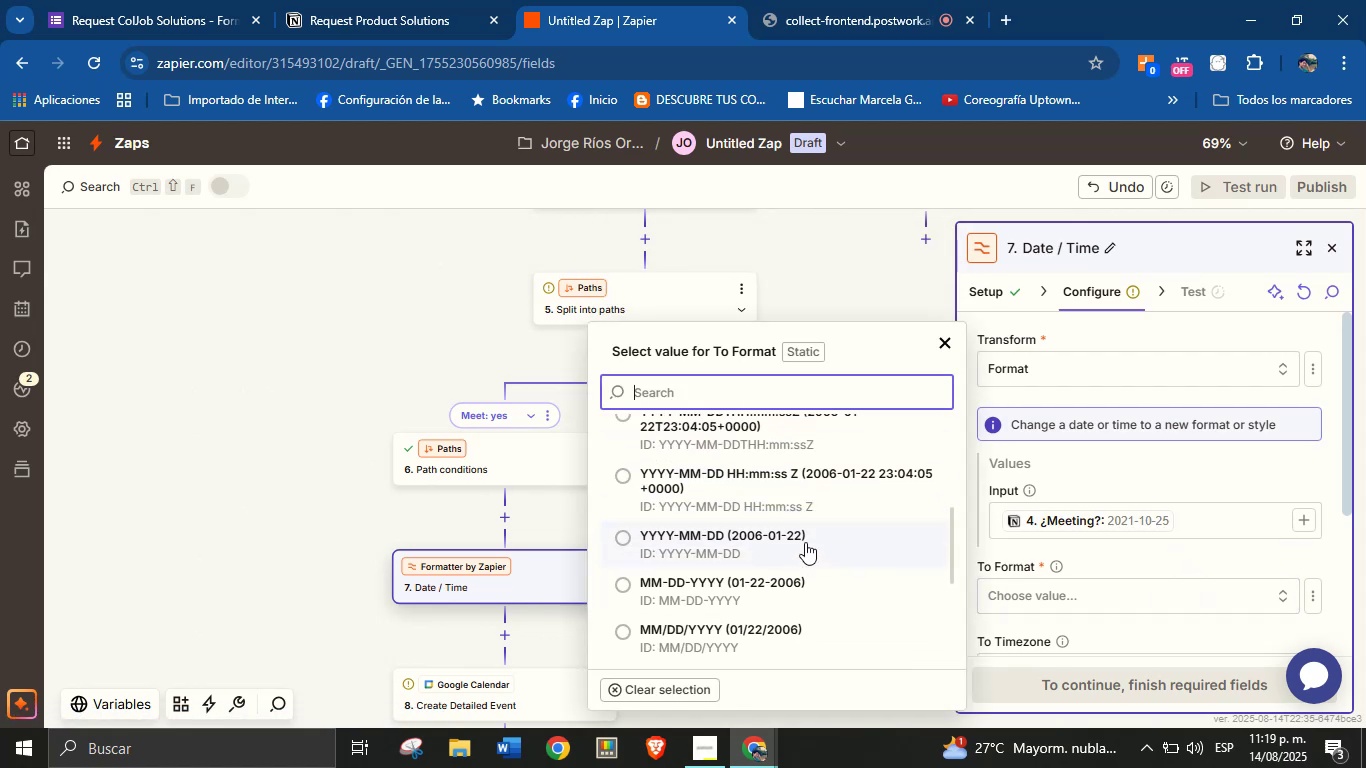 
scroll: coordinate [786, 488], scroll_direction: up, amount: 1.0
 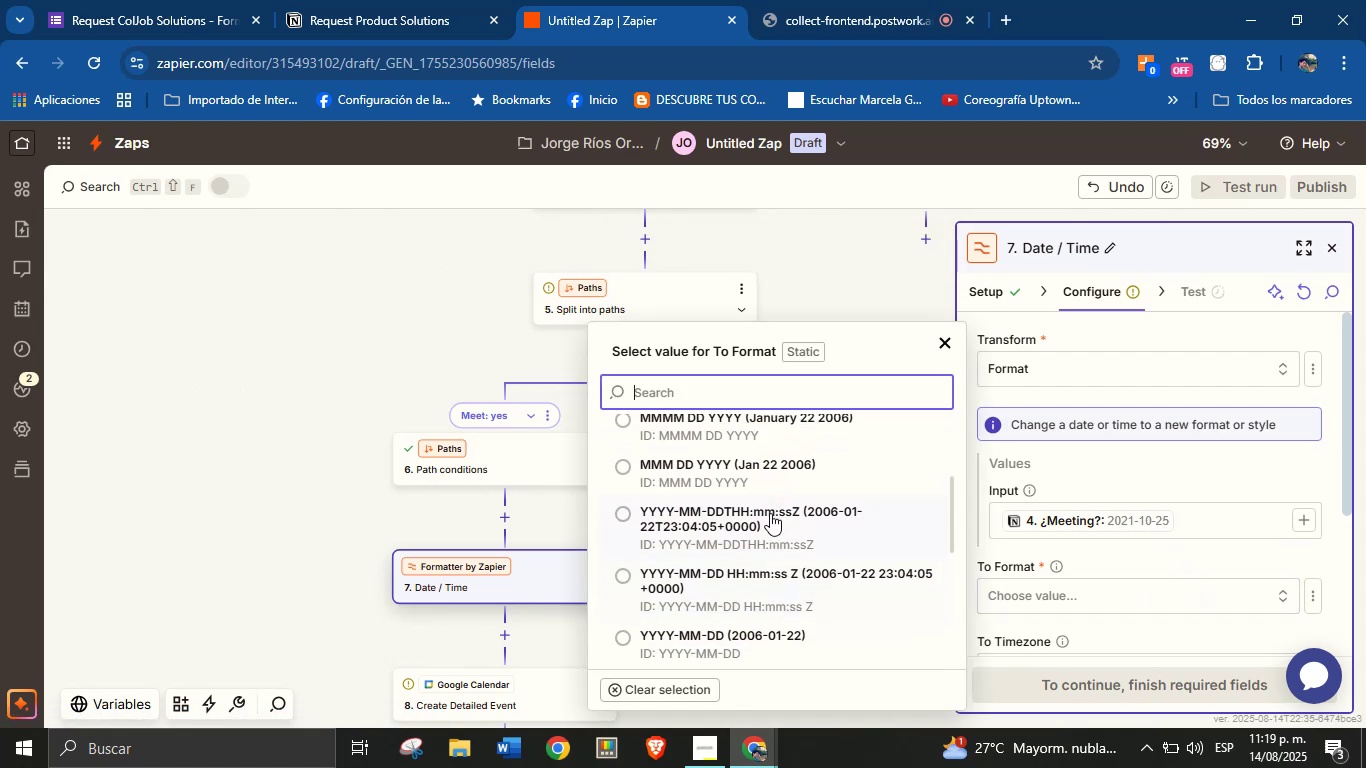 
left_click([770, 513])
 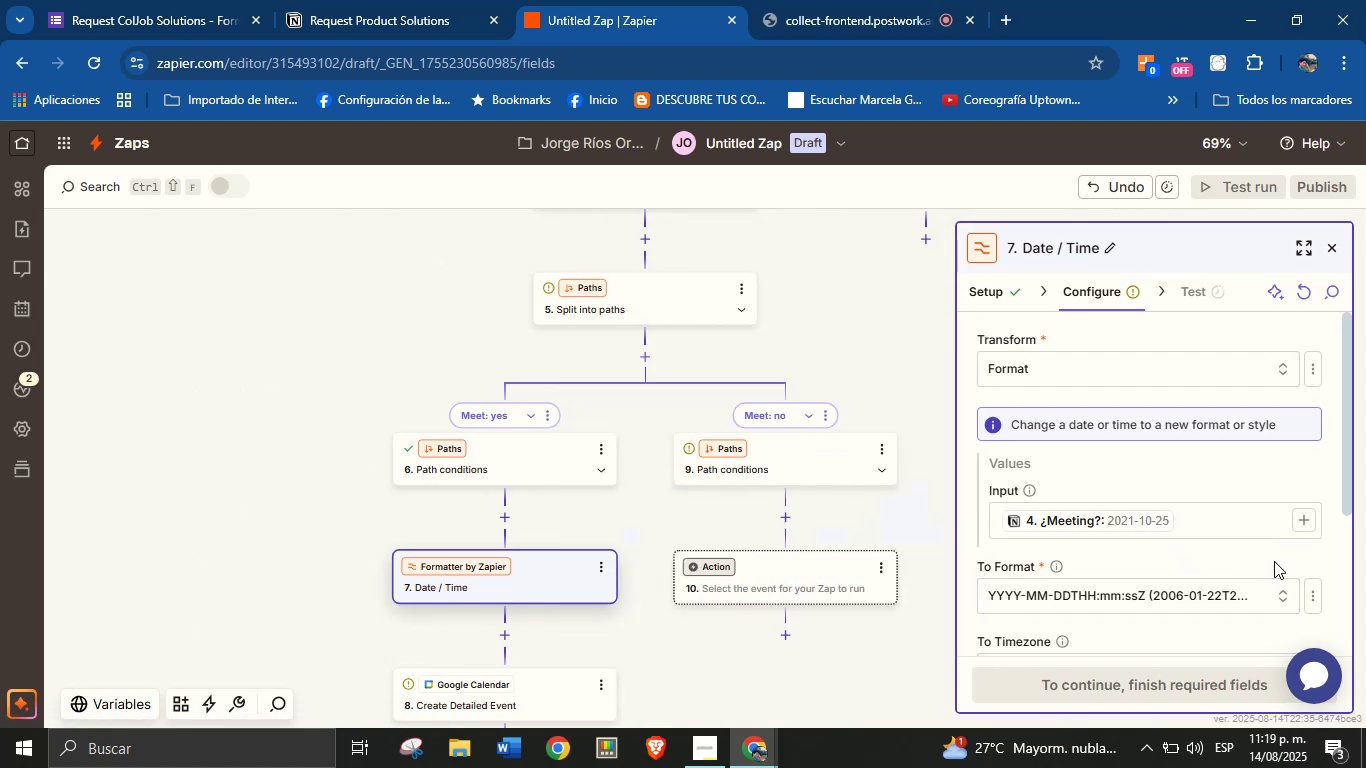 
left_click([1231, 572])
 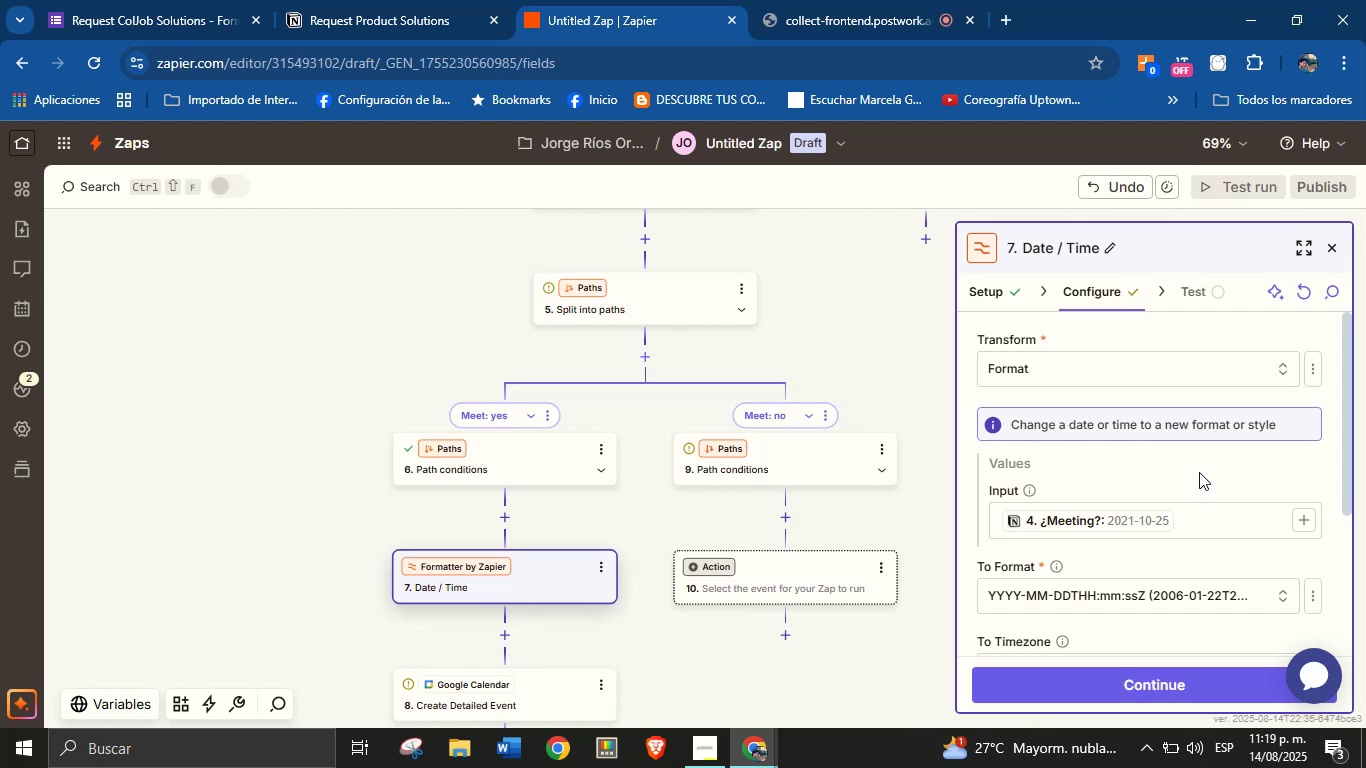 
scroll: coordinate [1168, 532], scroll_direction: down, amount: 4.0
 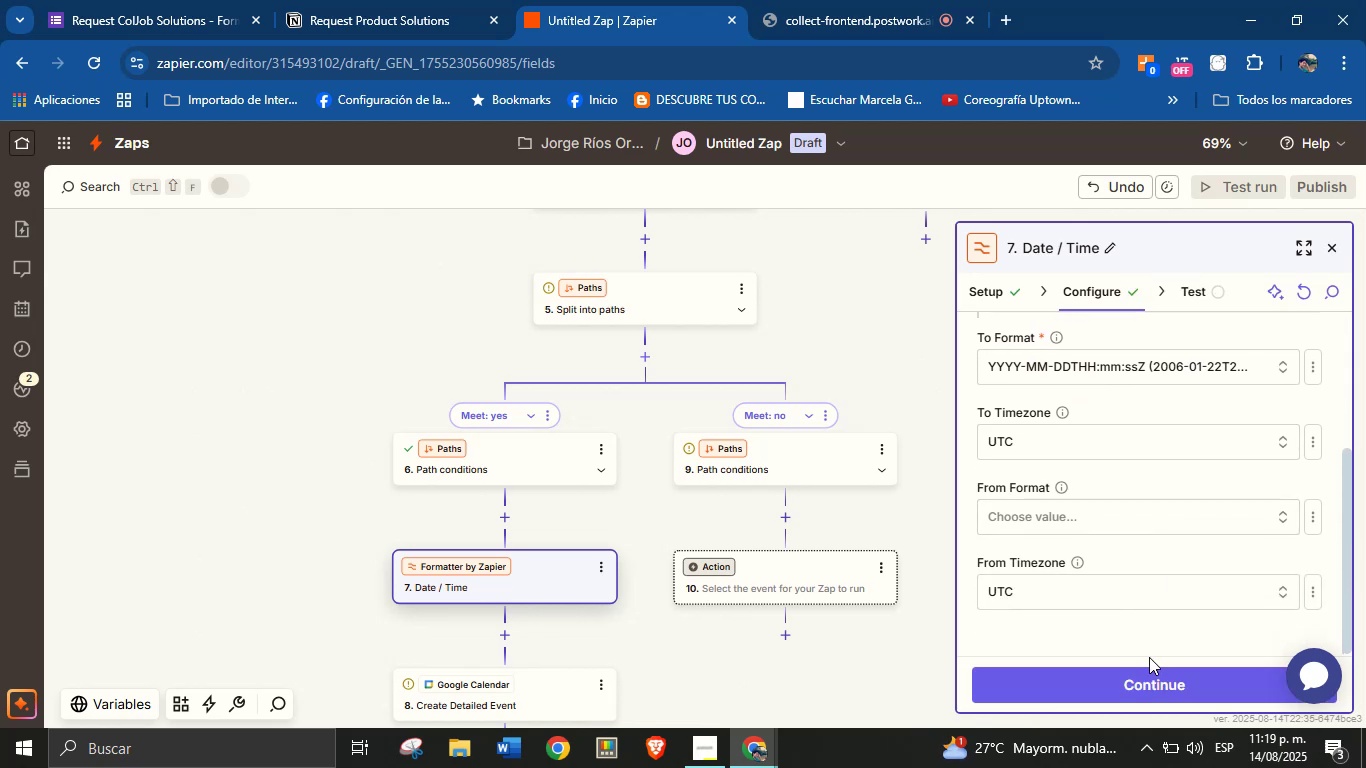 
left_click([1149, 670])
 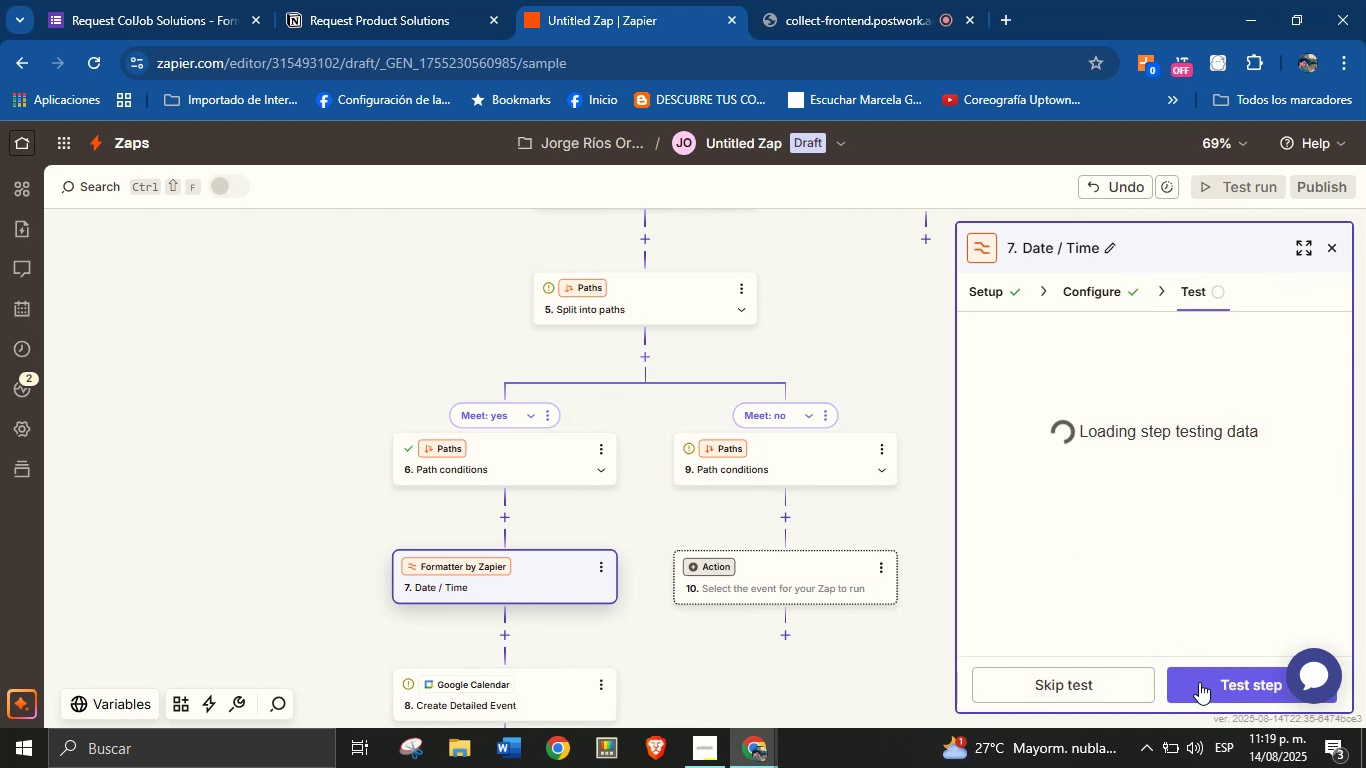 
left_click([1208, 684])
 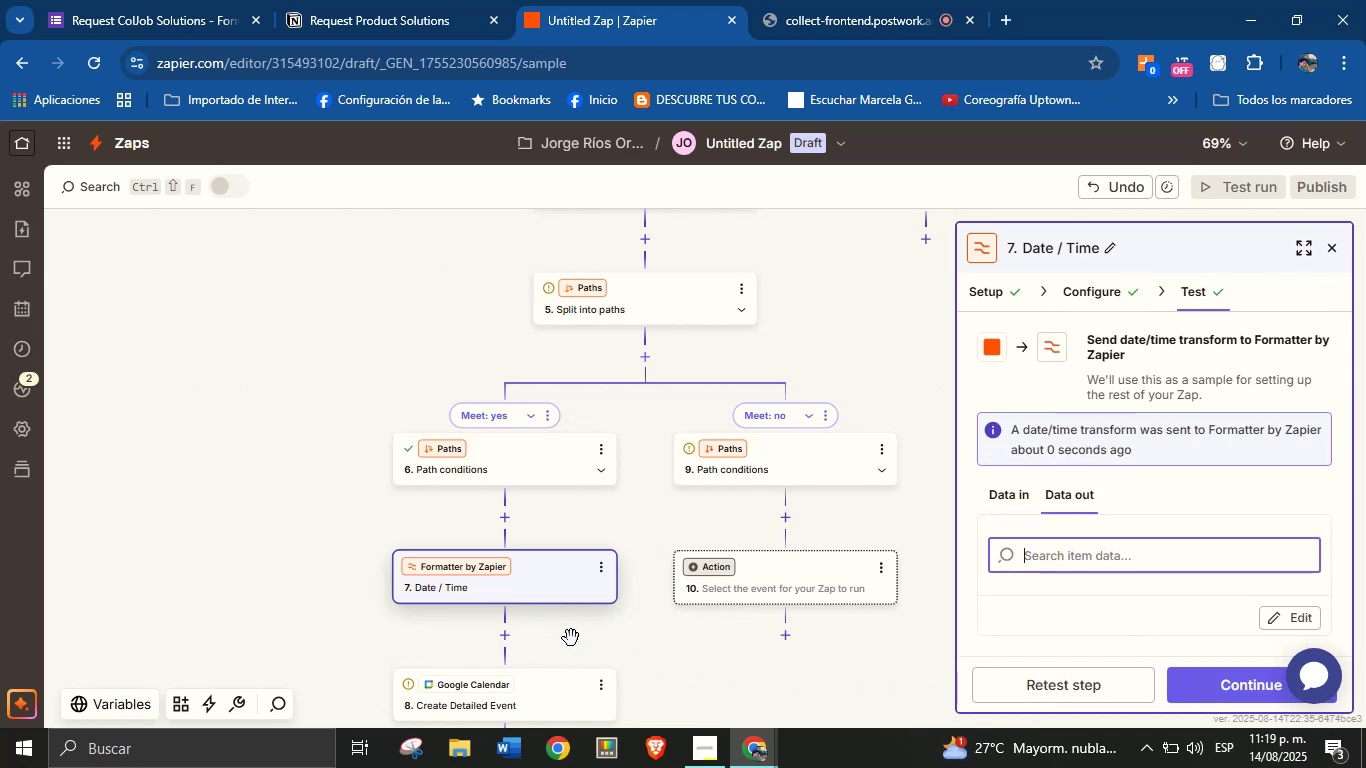 
left_click([507, 635])
 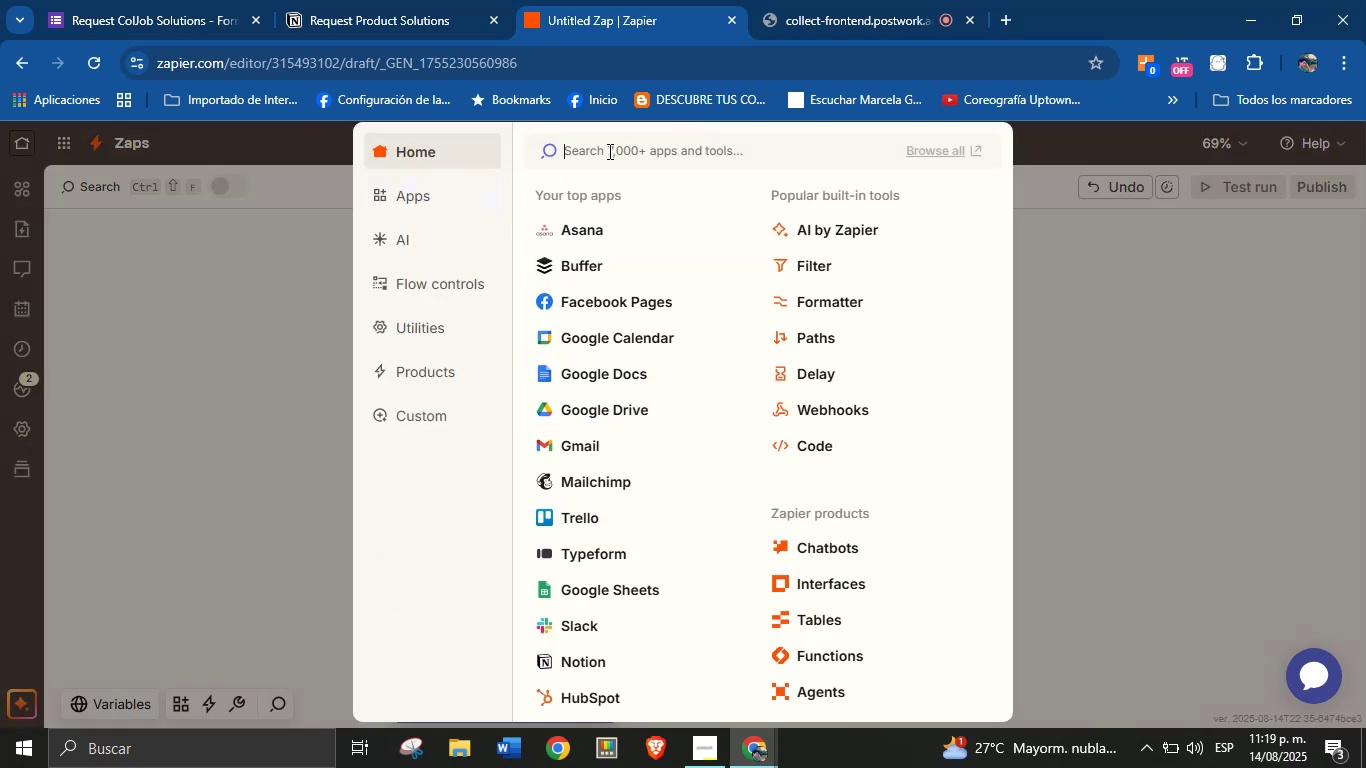 
left_click([824, 306])
 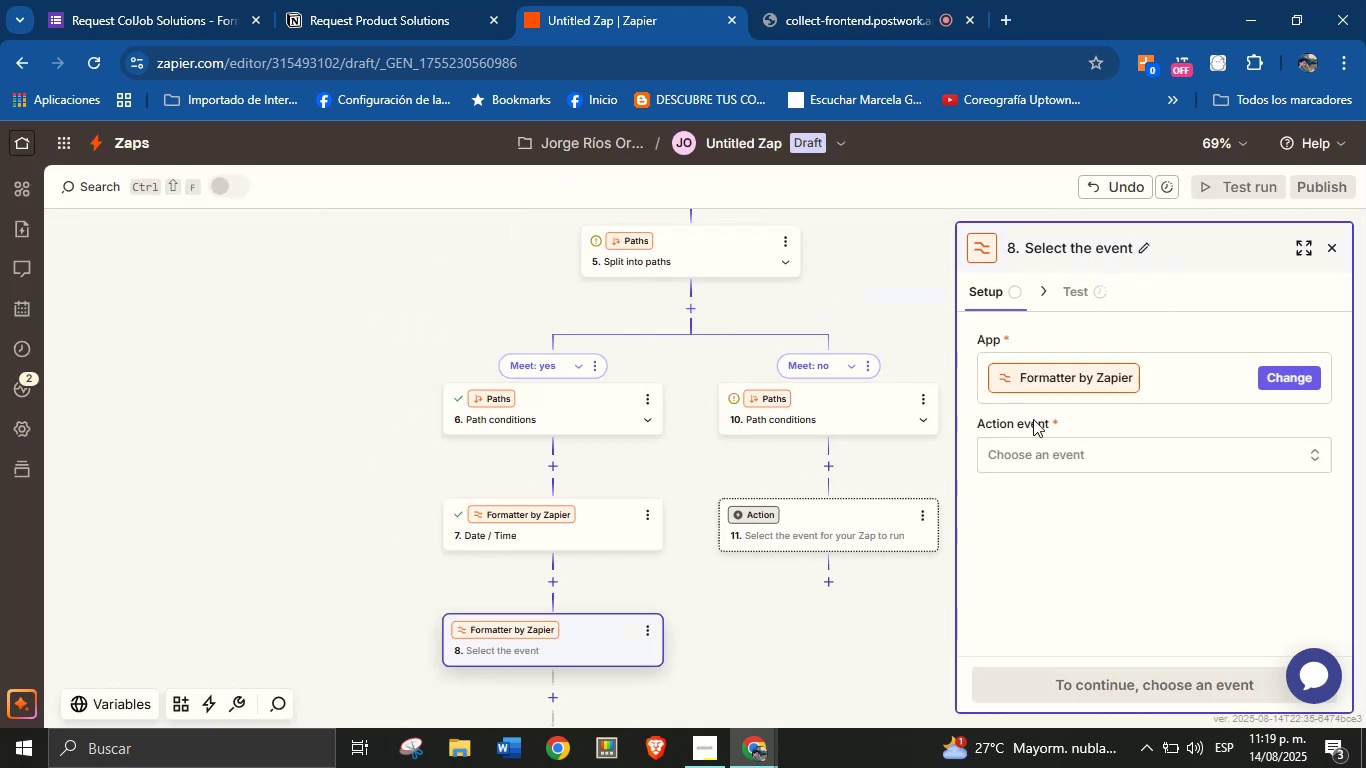 
left_click([1051, 443])
 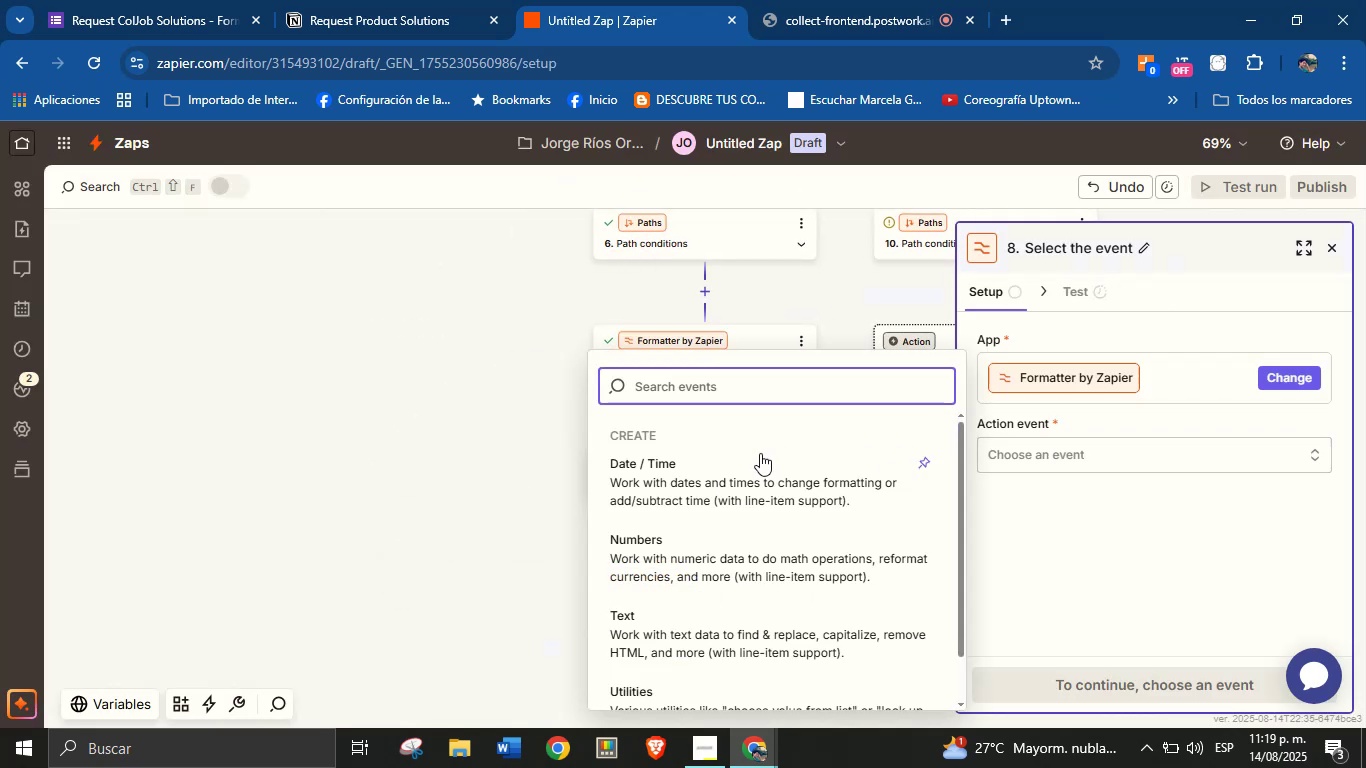 
left_click([714, 474])
 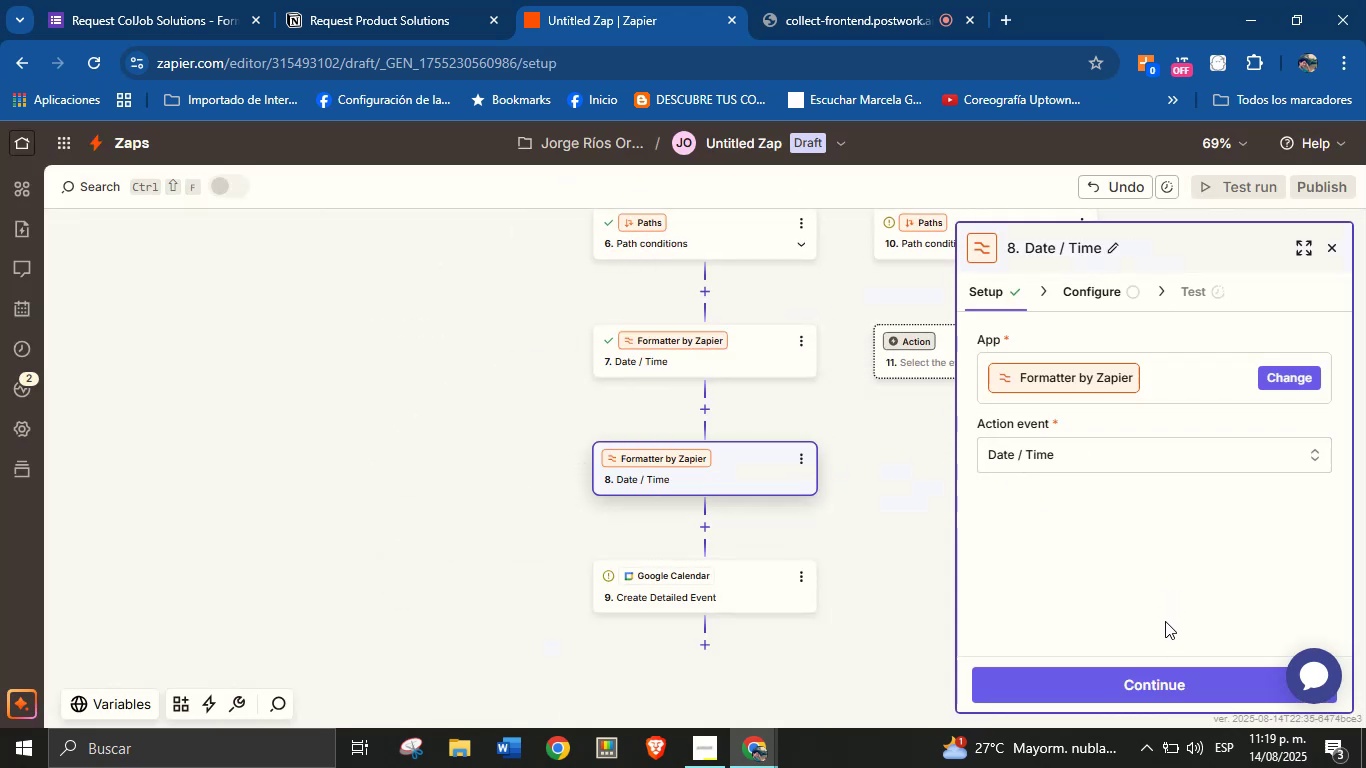 
left_click([1153, 676])
 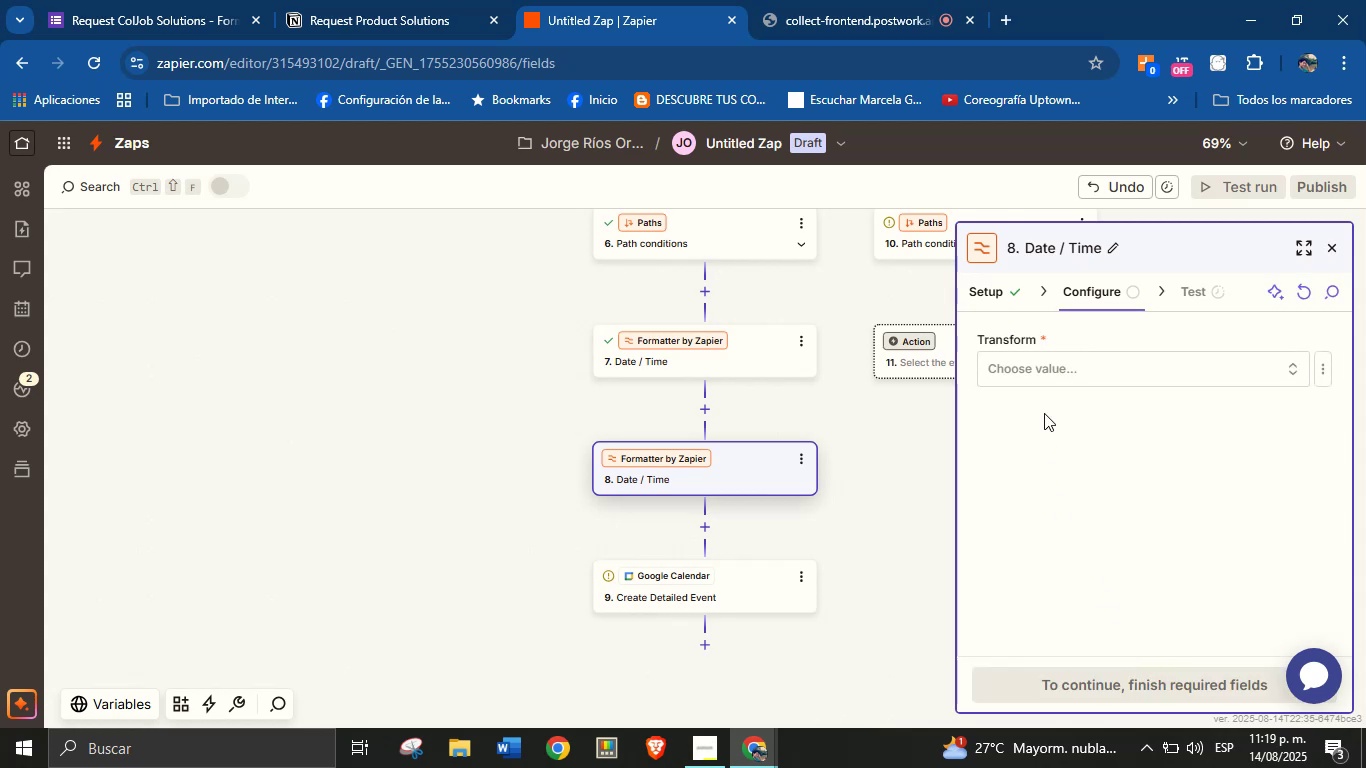 
left_click([1045, 360])
 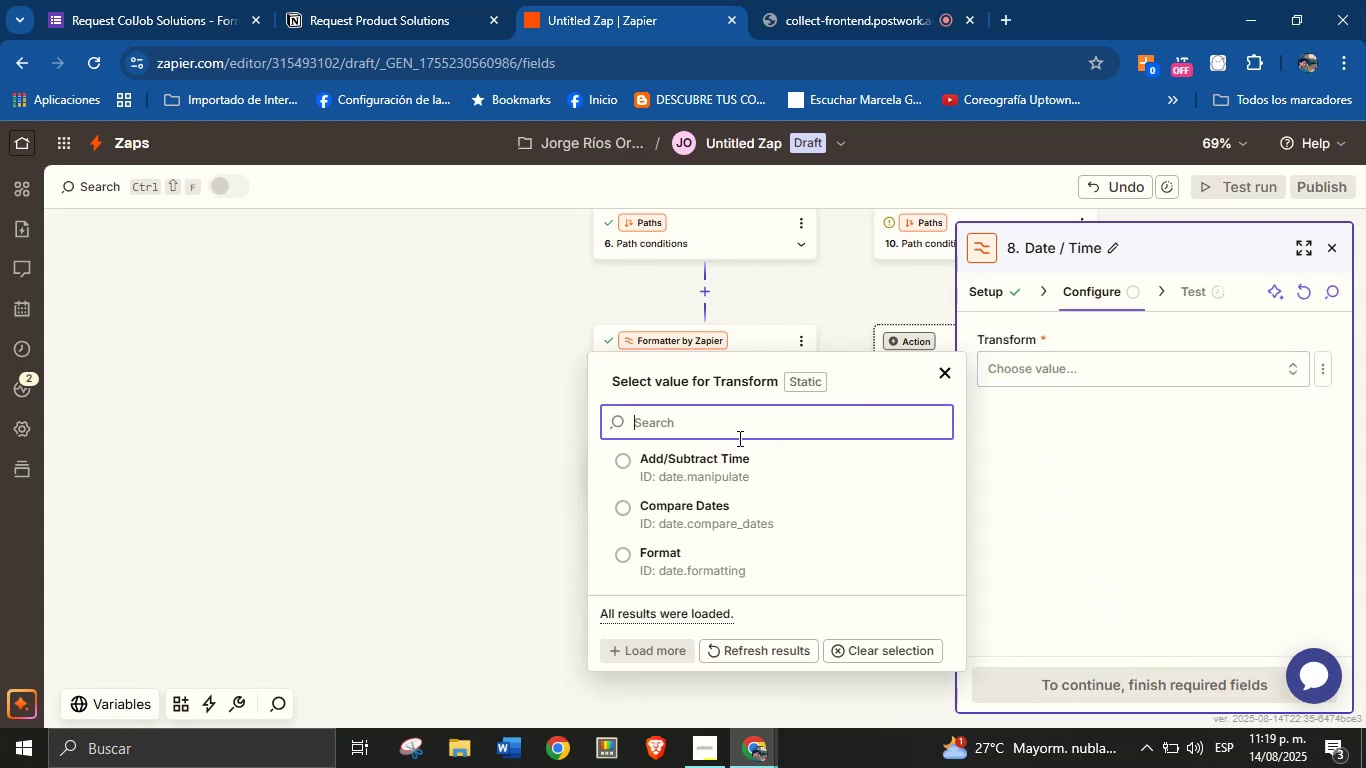 
left_click([693, 471])
 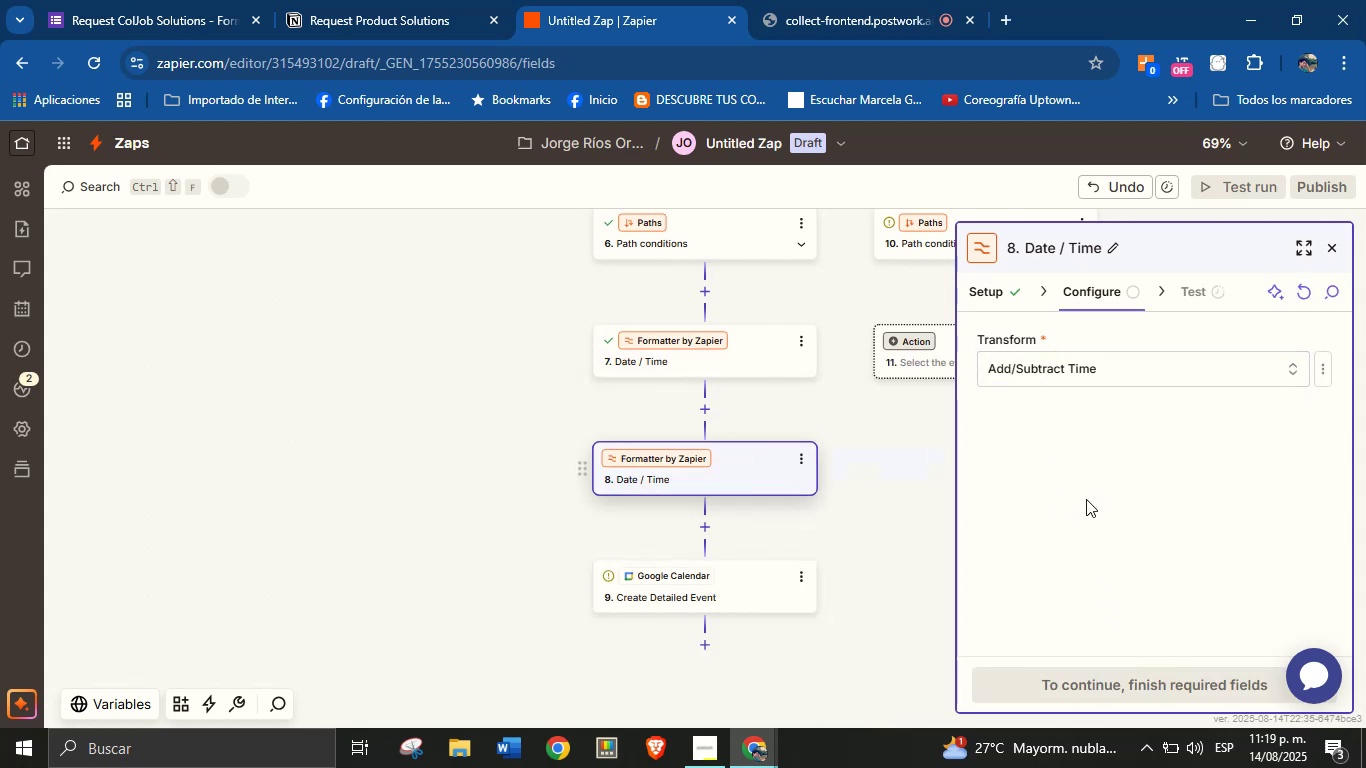 
left_click([1130, 518])
 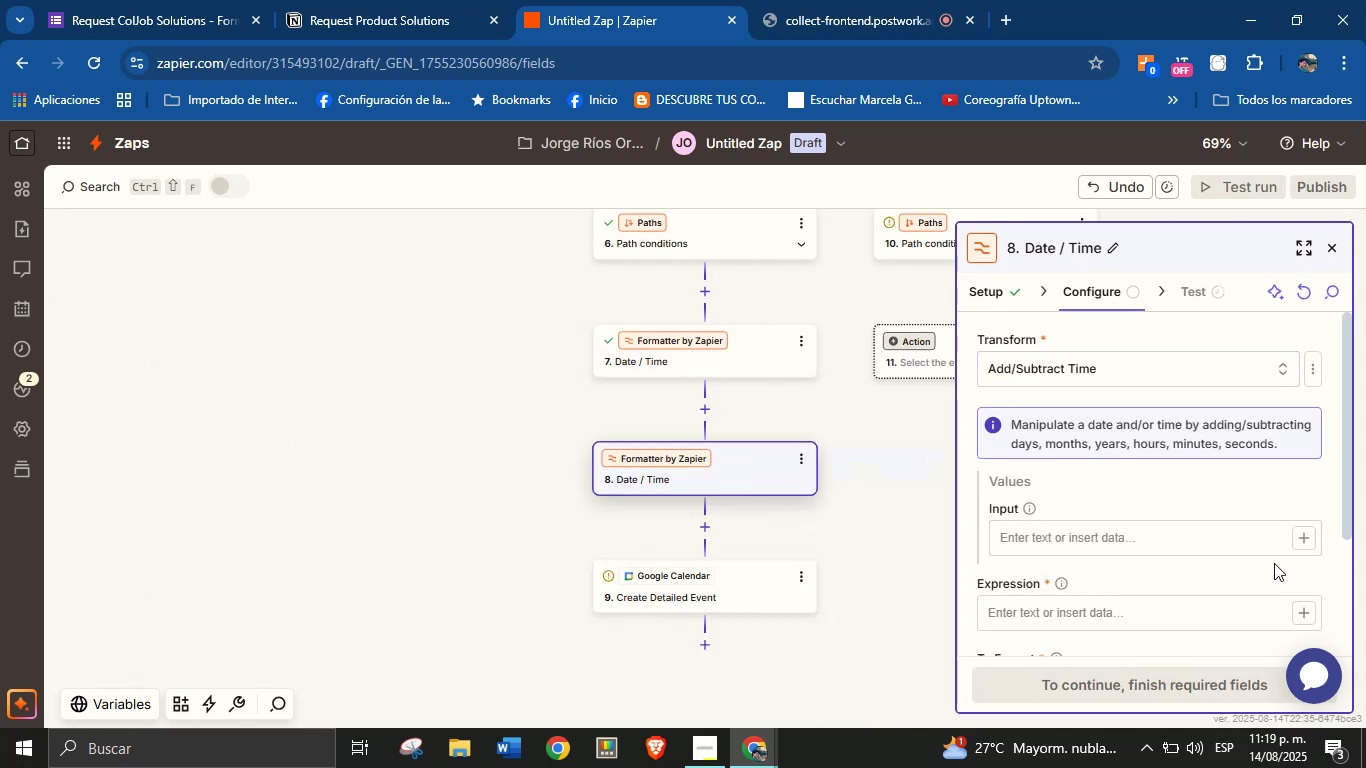 
left_click([1301, 543])
 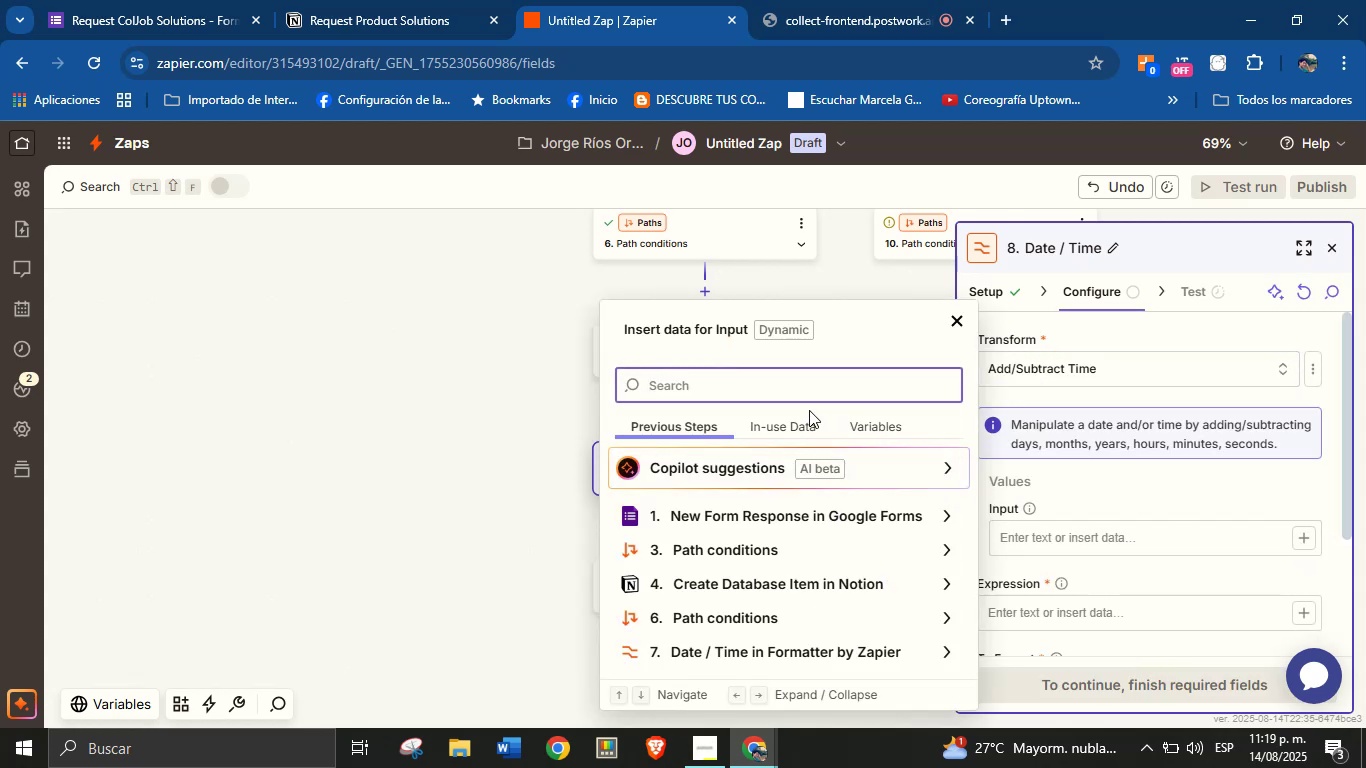 
type(meet)
 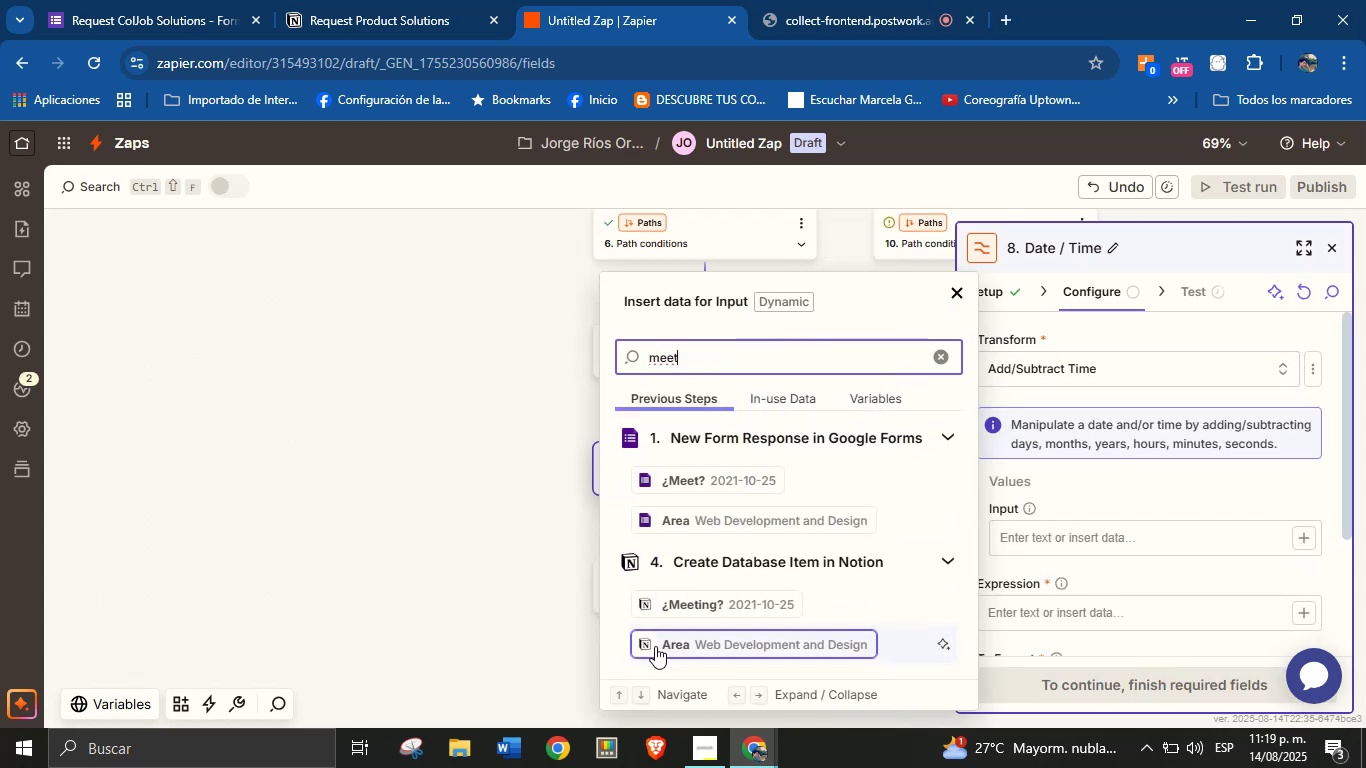 
left_click([714, 610])
 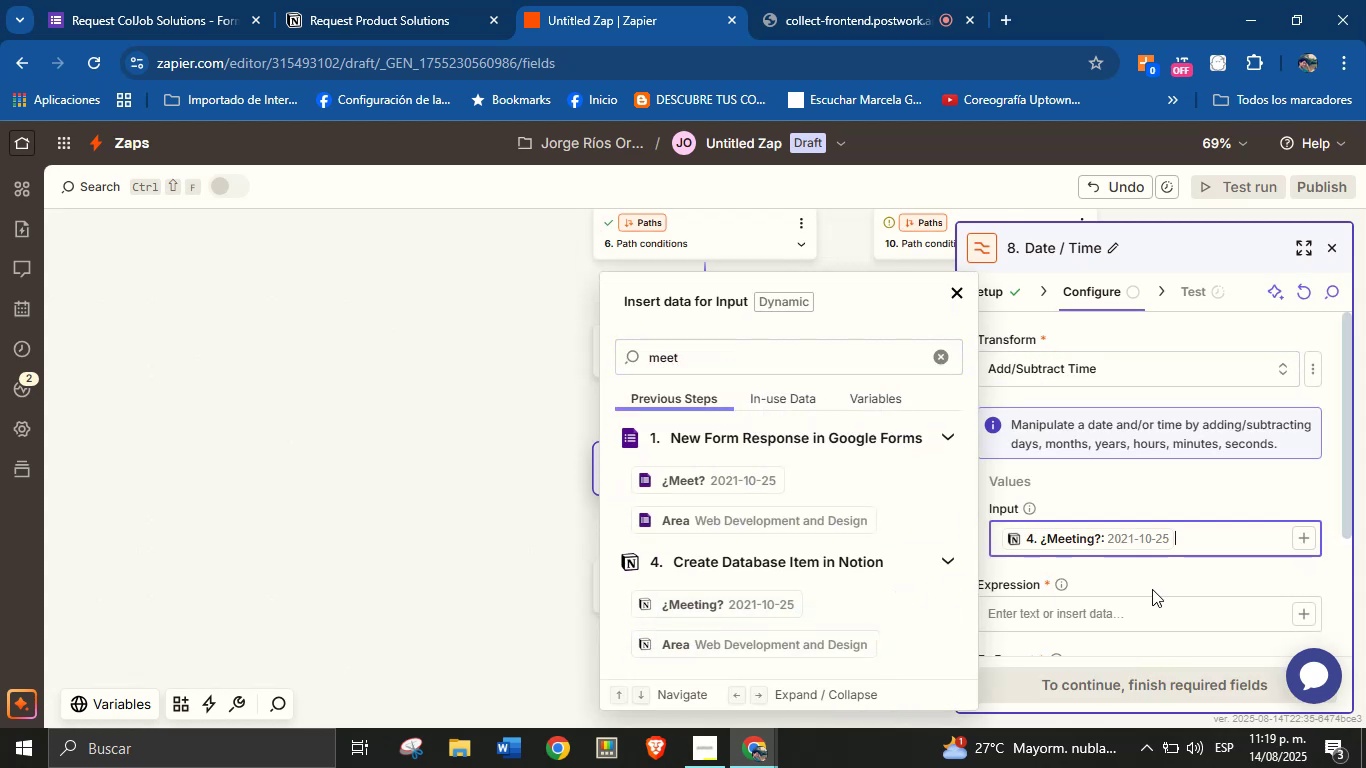 
left_click([1173, 578])
 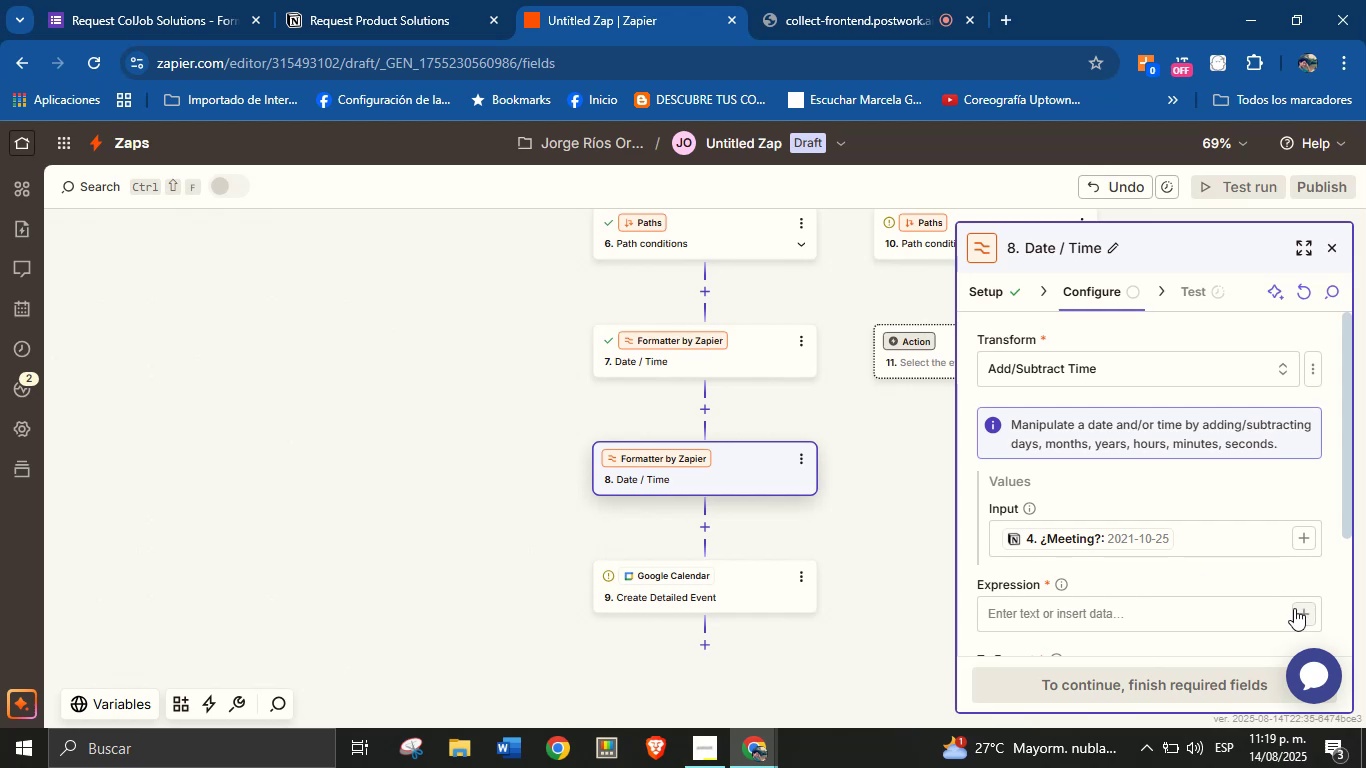 
left_click([1257, 611])
 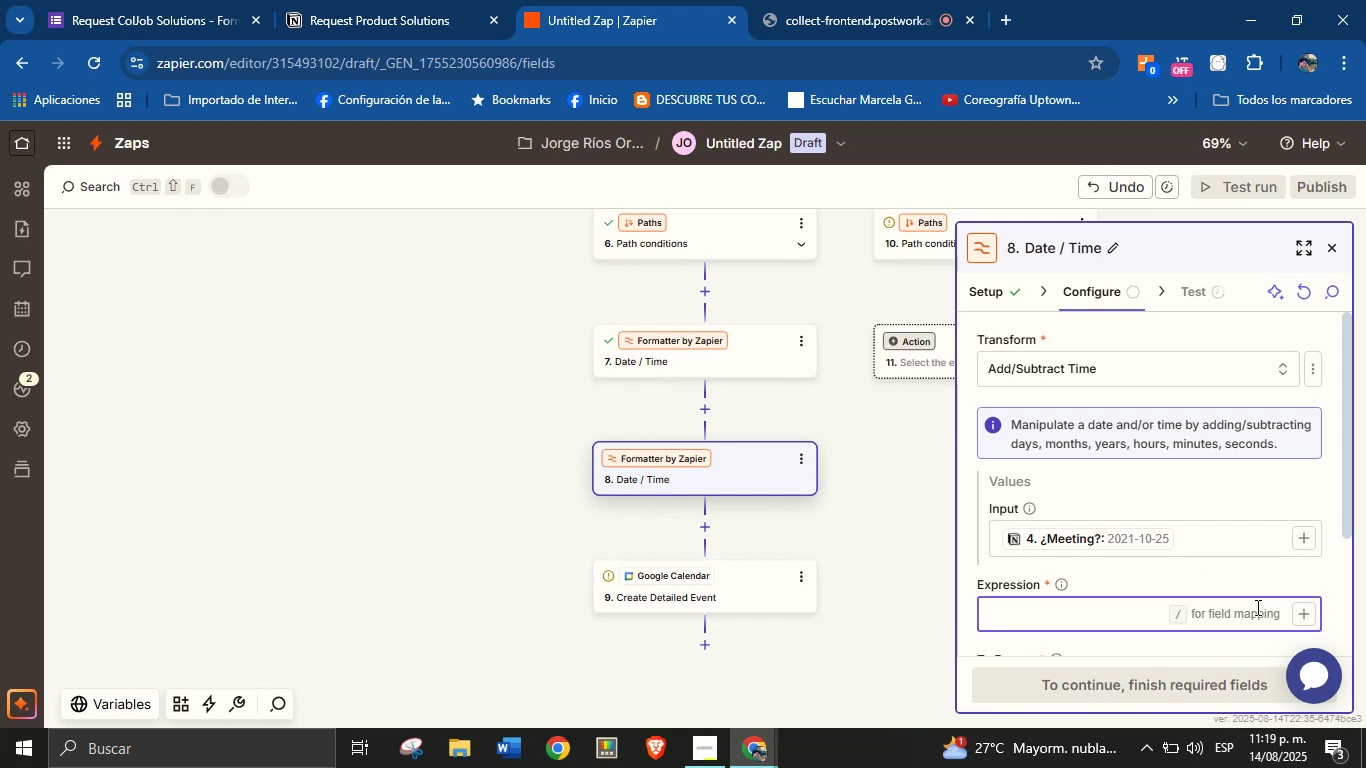 
type(=1 hp)
key(Backspace)
type(our)
 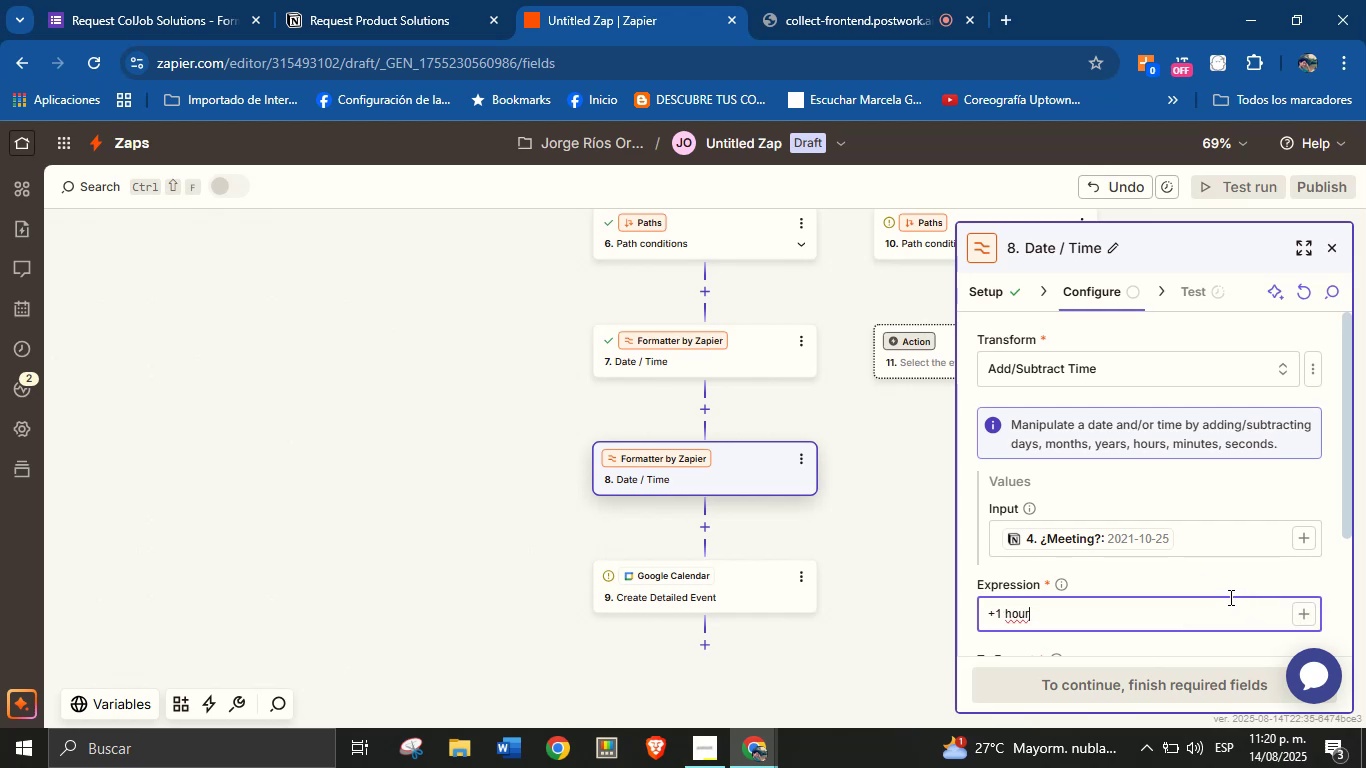 
left_click([1228, 577])
 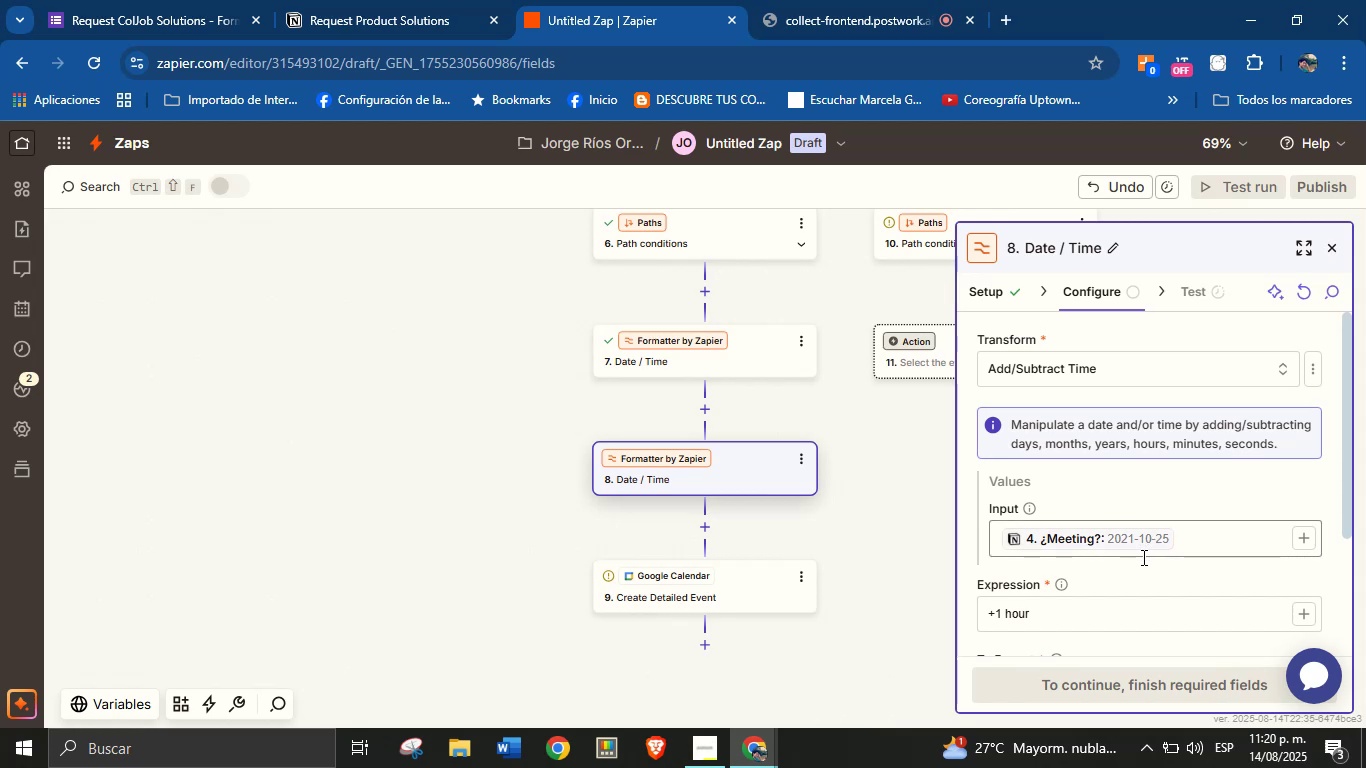 
wait(8.79)
 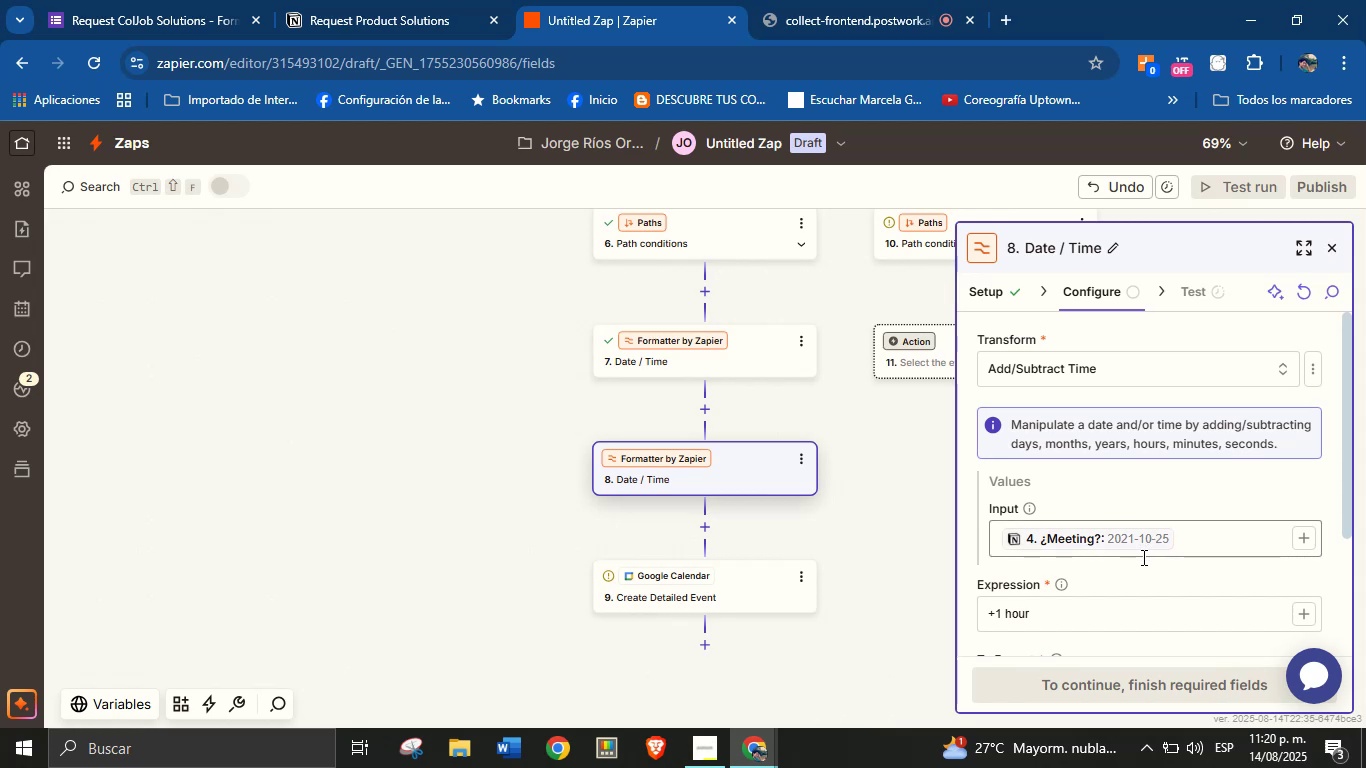 
left_click([1136, 575])
 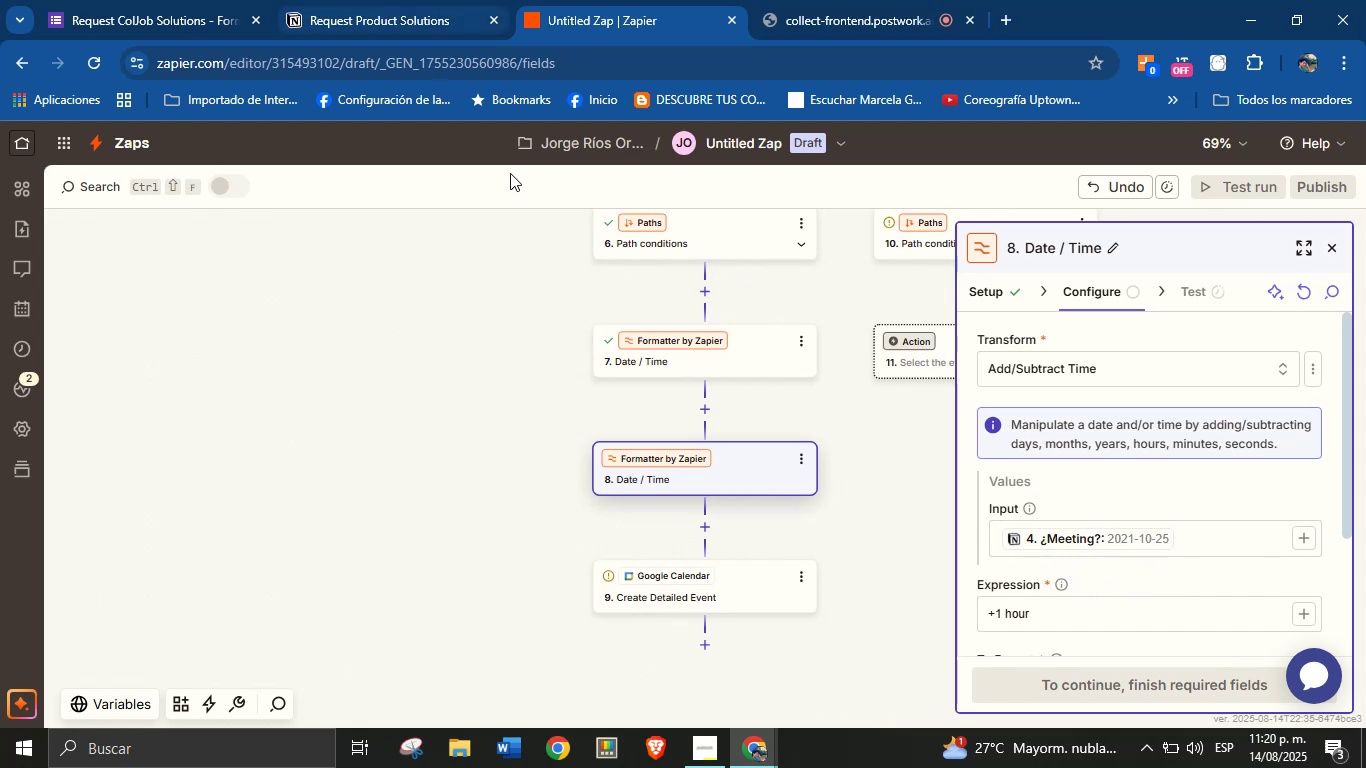 
left_click([372, 0])
 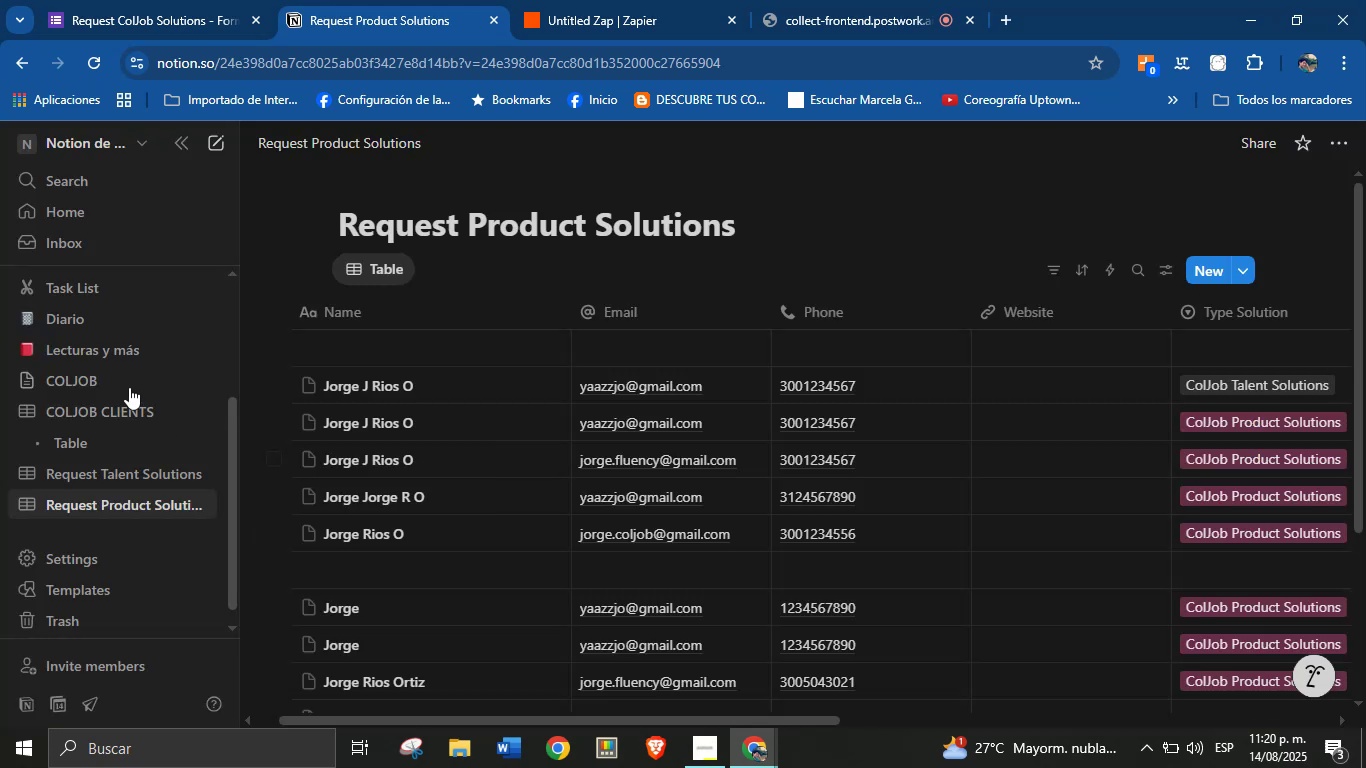 
left_click([135, 471])
 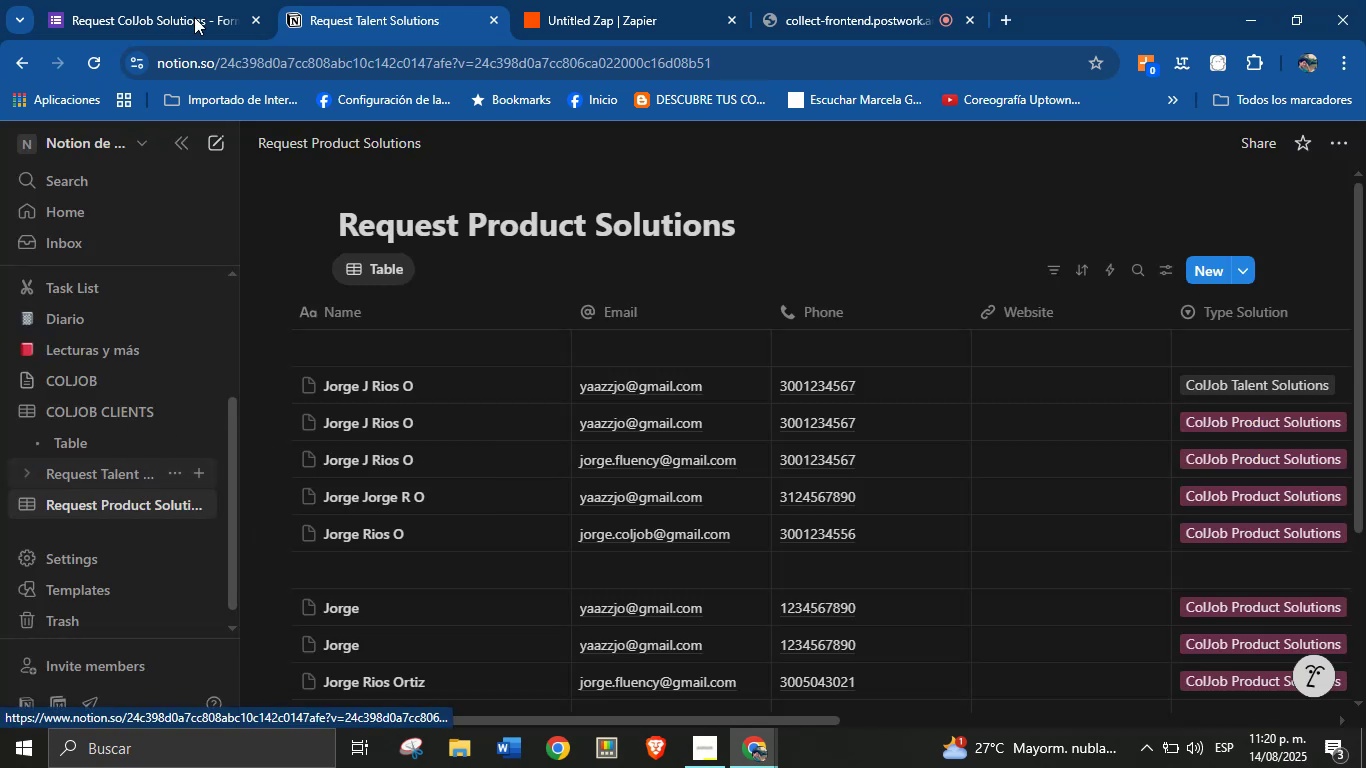 
left_click([202, 0])
 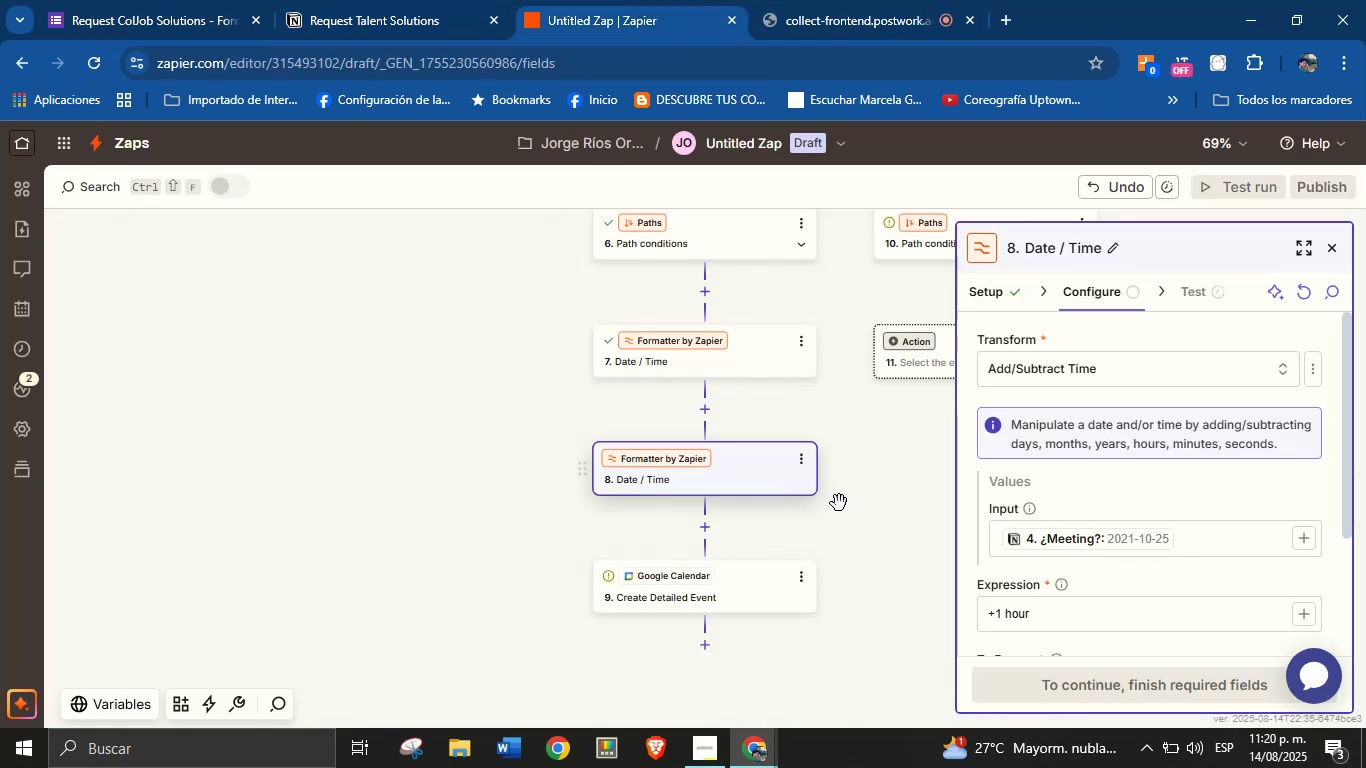 
scroll: coordinate [558, 429], scroll_direction: up, amount: 7.0
 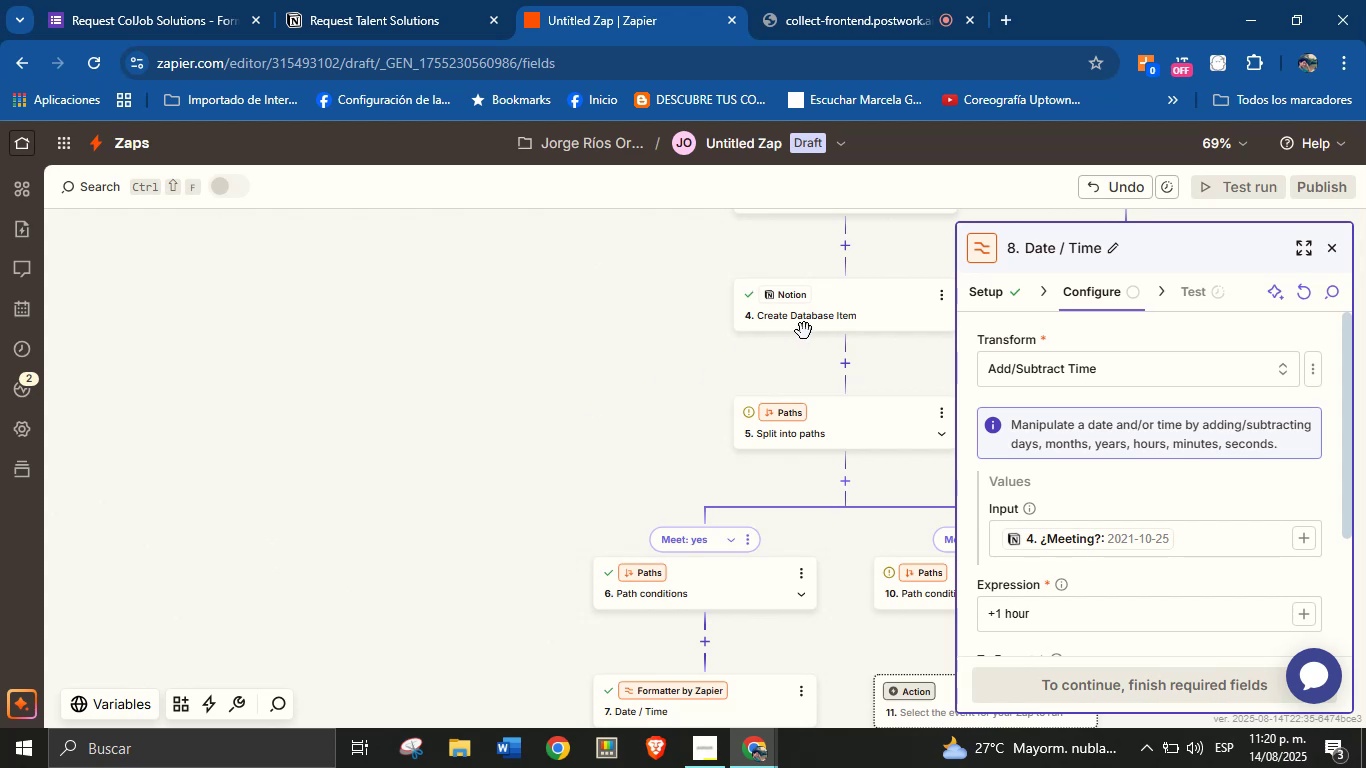 
left_click([814, 323])
 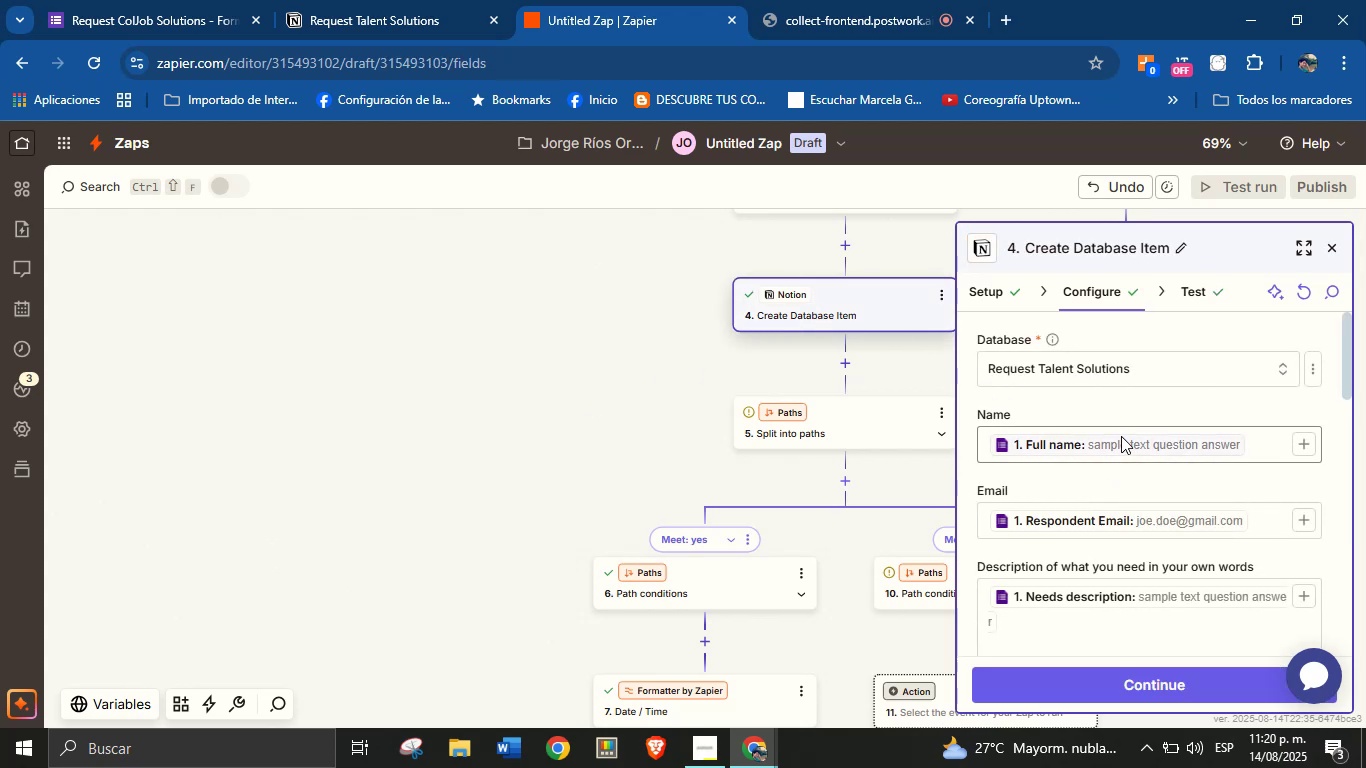 
left_click([986, 284])
 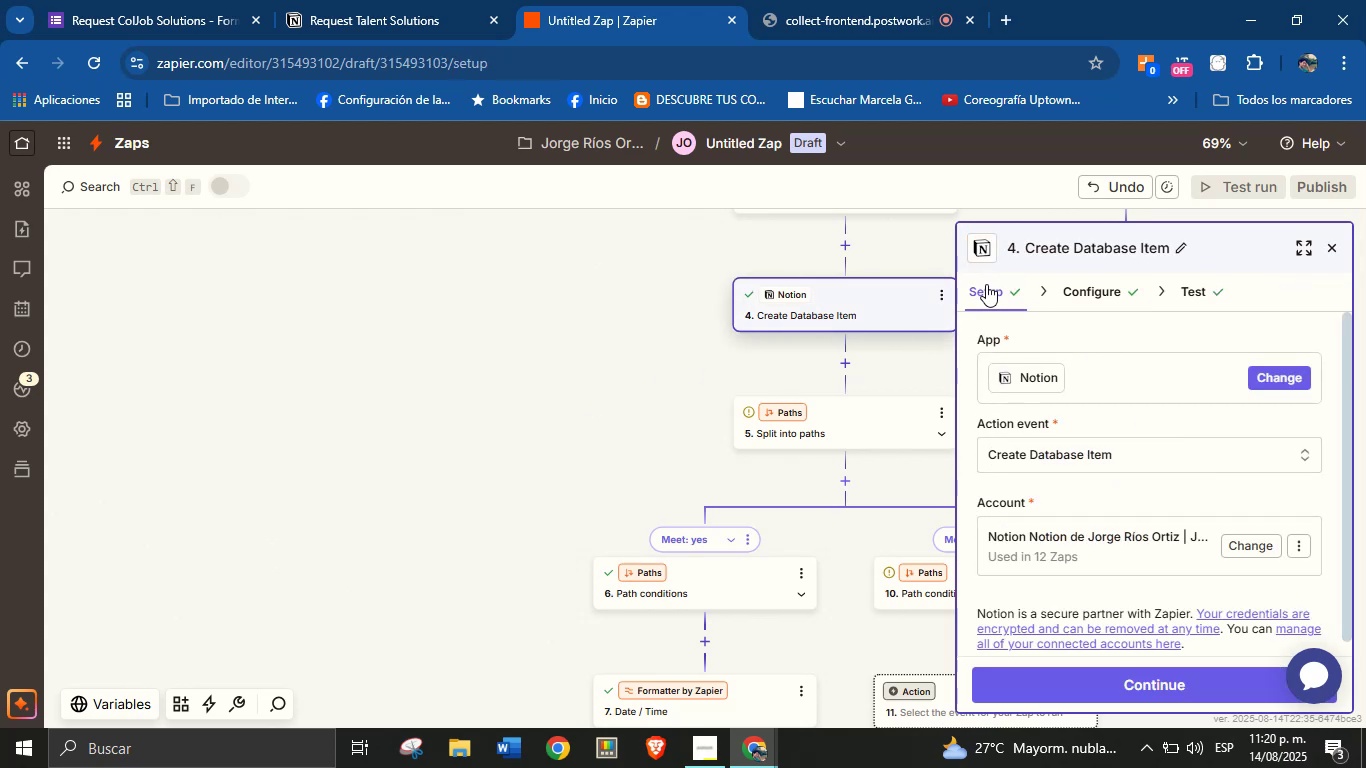 
mouse_move([1114, 448])
 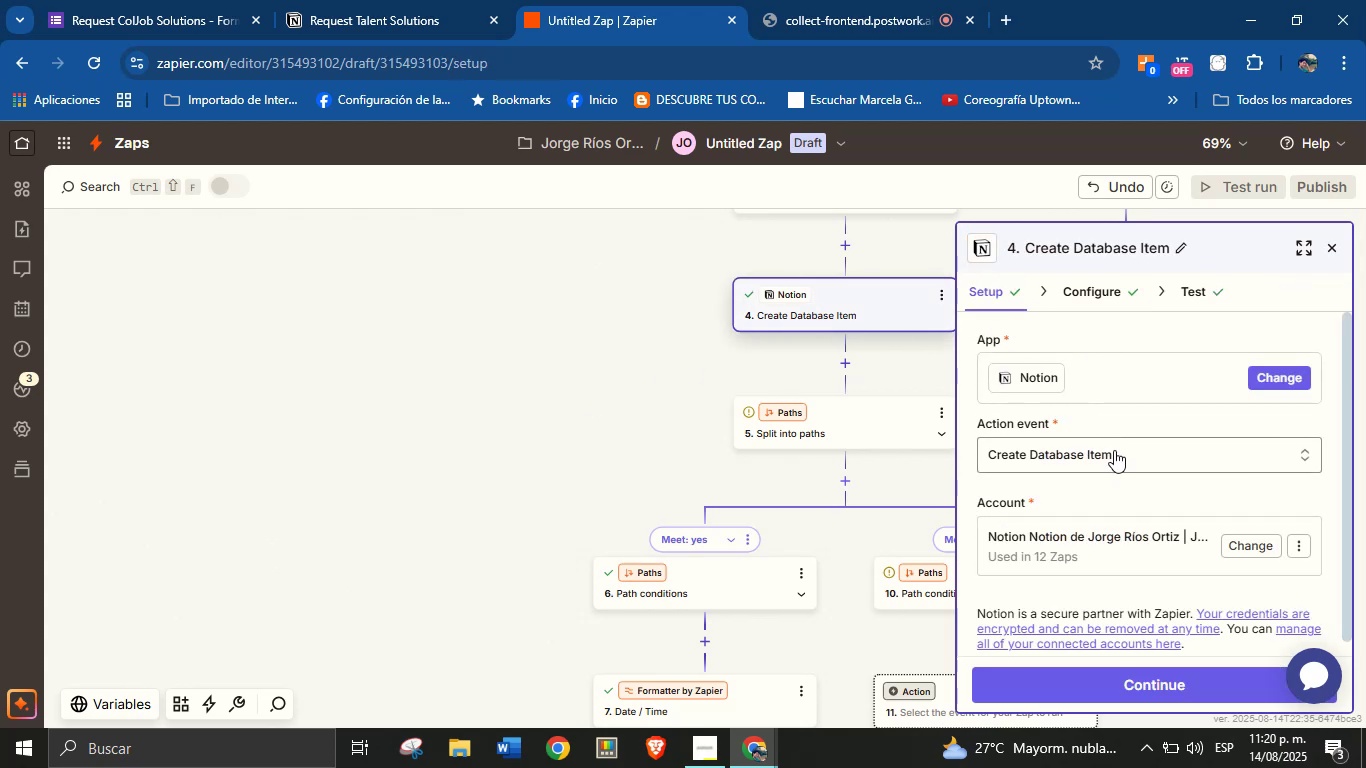 
left_click([1114, 450])
 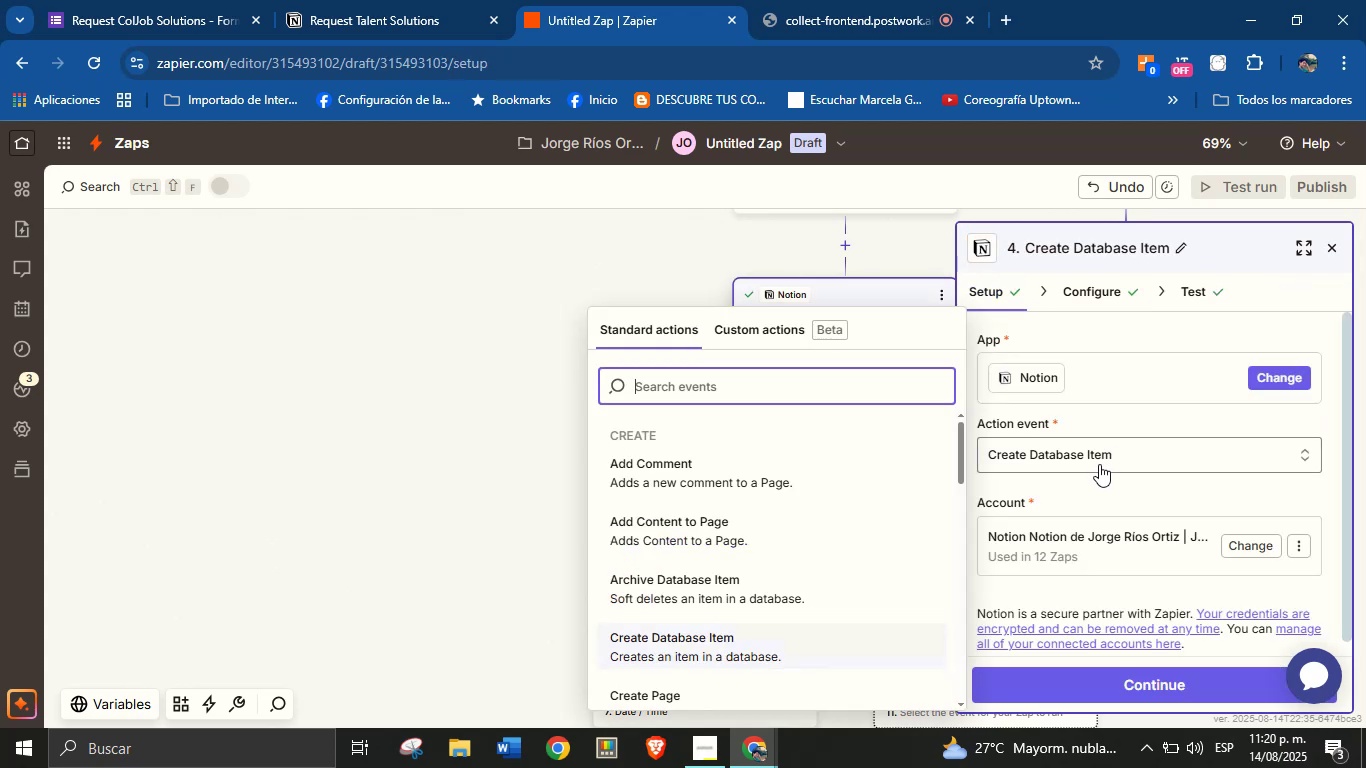 
left_click([1099, 481])
 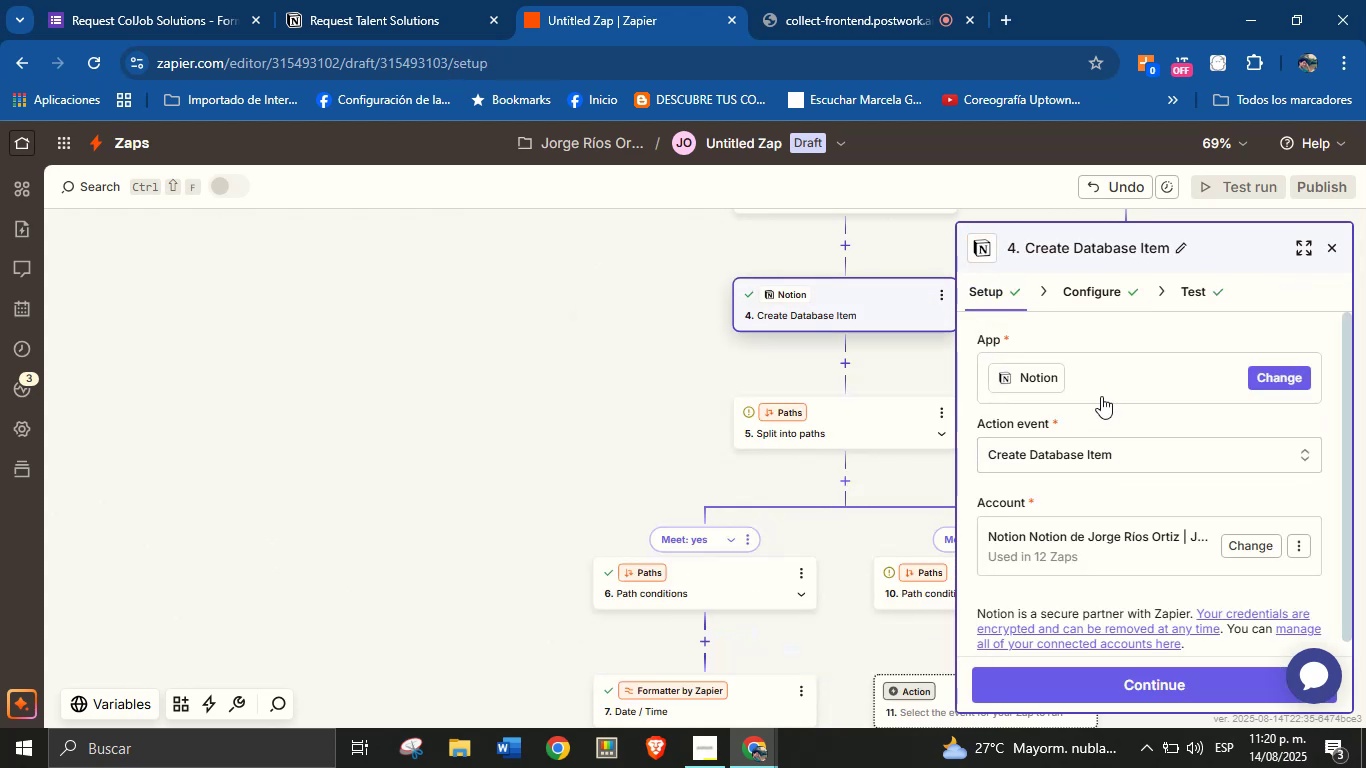 
scroll: coordinate [1117, 521], scroll_direction: down, amount: 3.0
 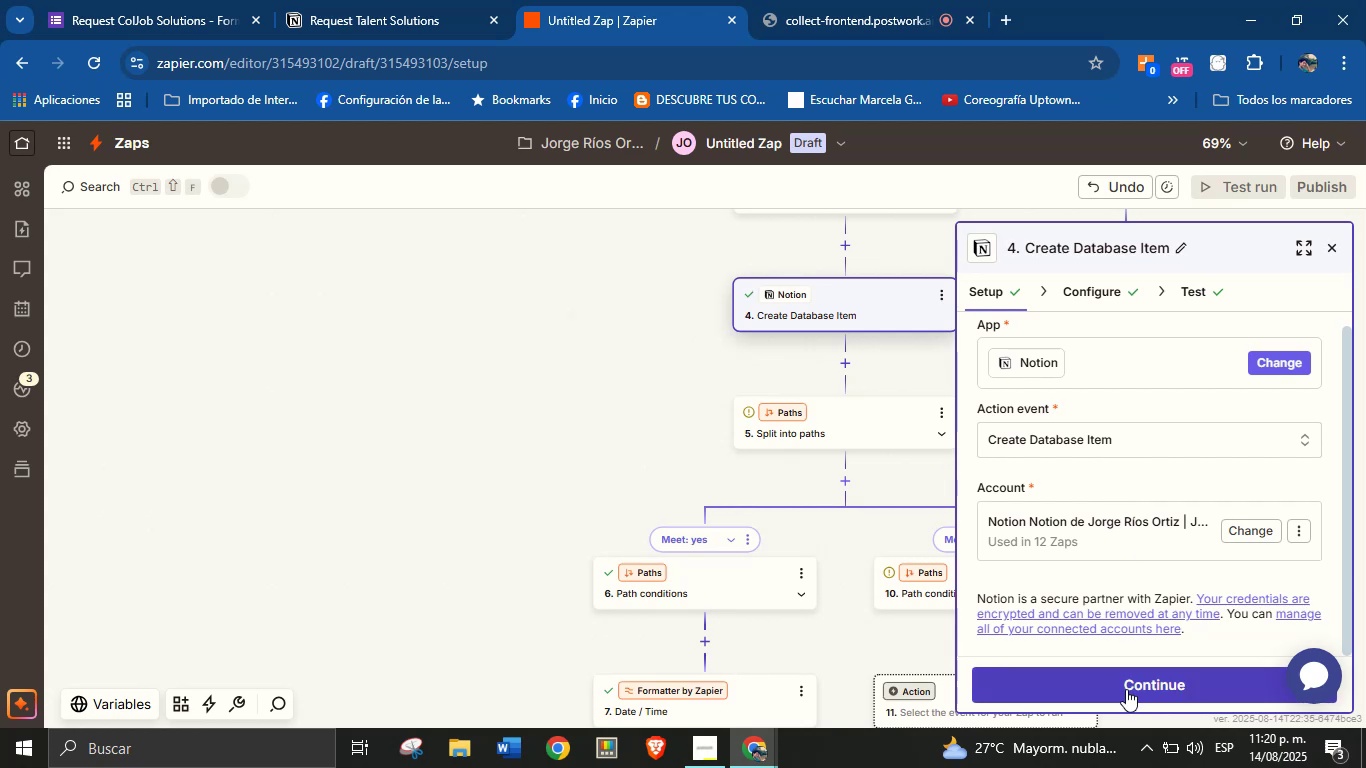 
left_click([1126, 689])
 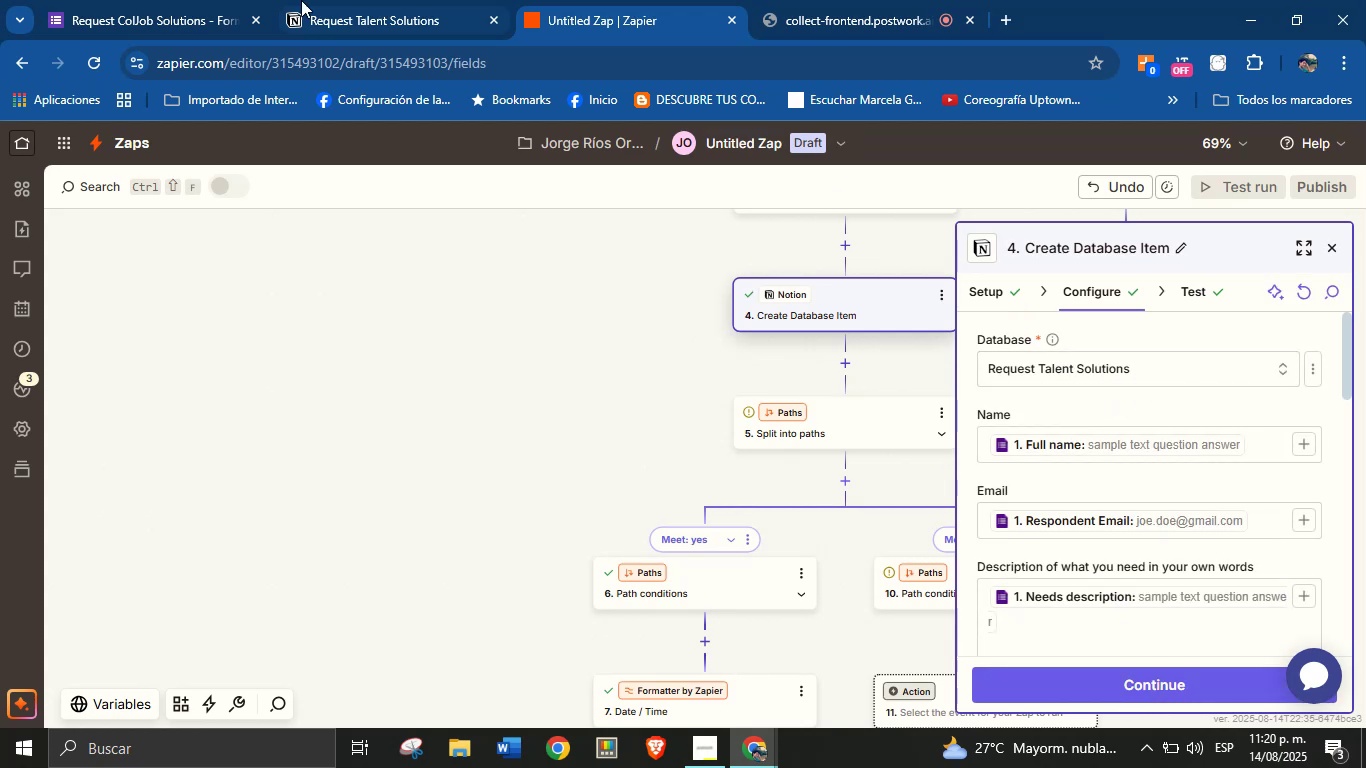 
wait(6.75)
 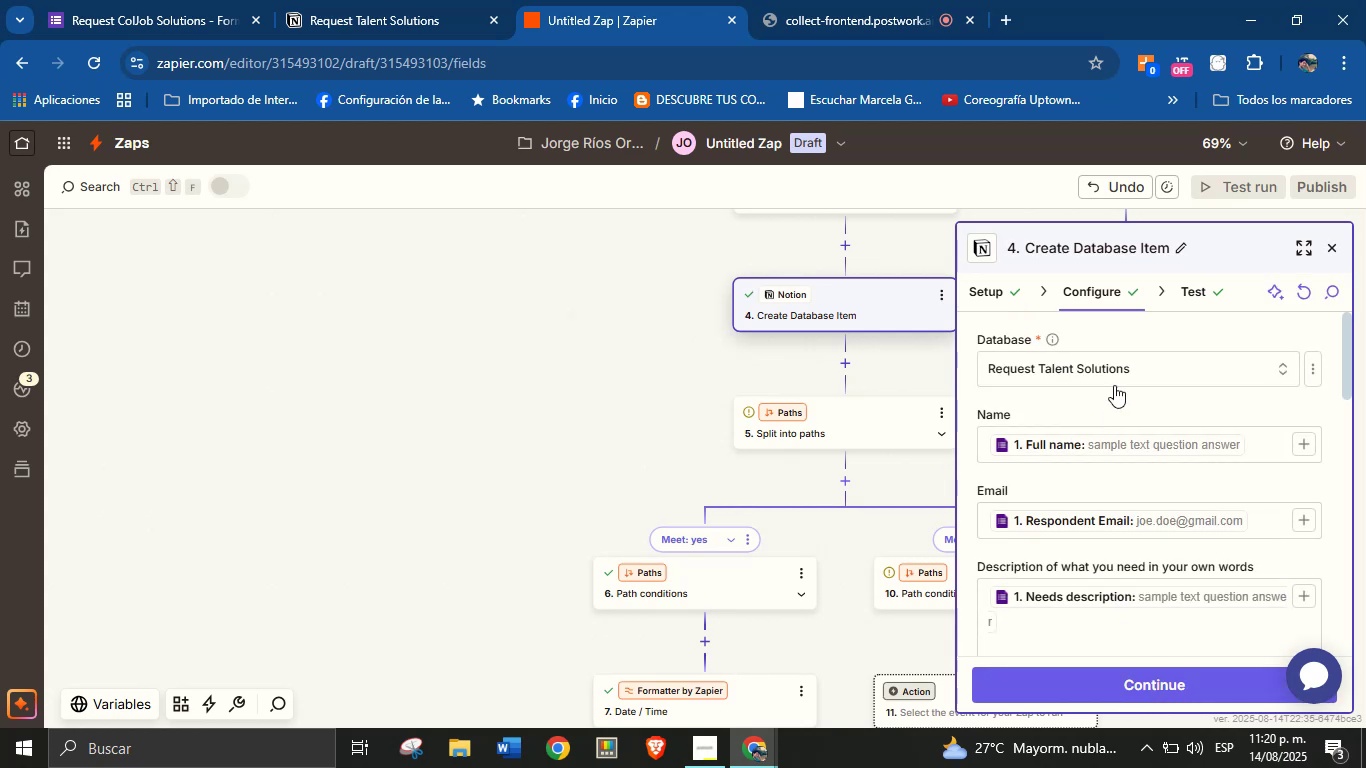 
left_click([1176, 405])
 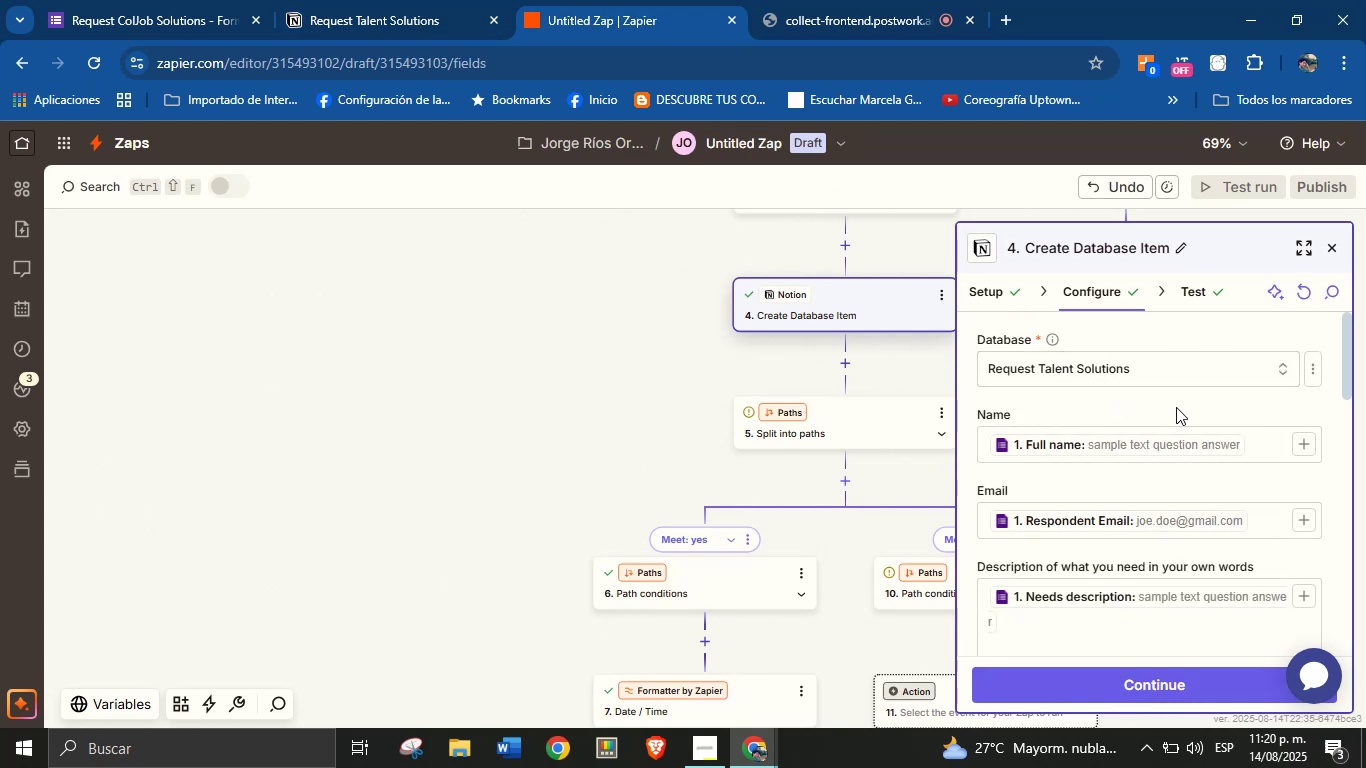 
scroll: coordinate [1159, 510], scroll_direction: down, amount: 5.0
 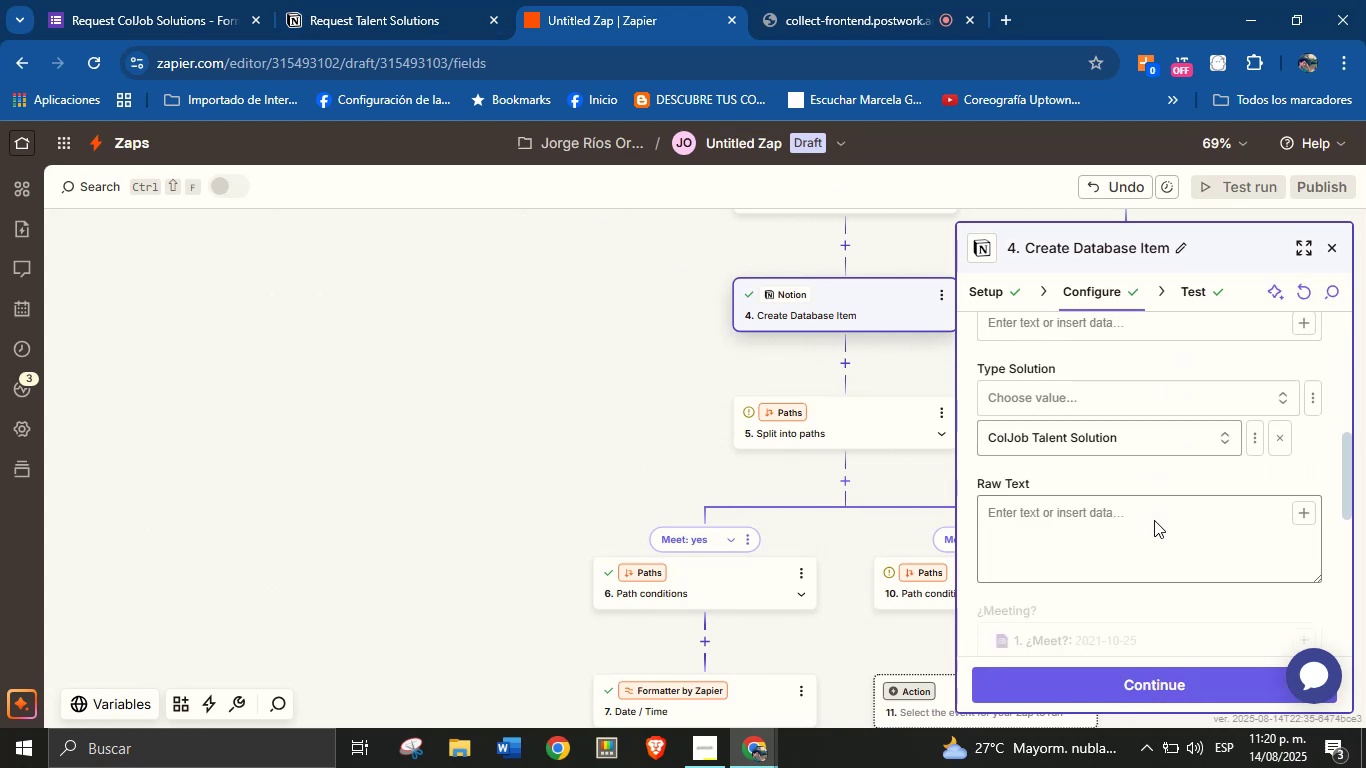 
scroll: coordinate [1146, 542], scroll_direction: none, amount: 0.0
 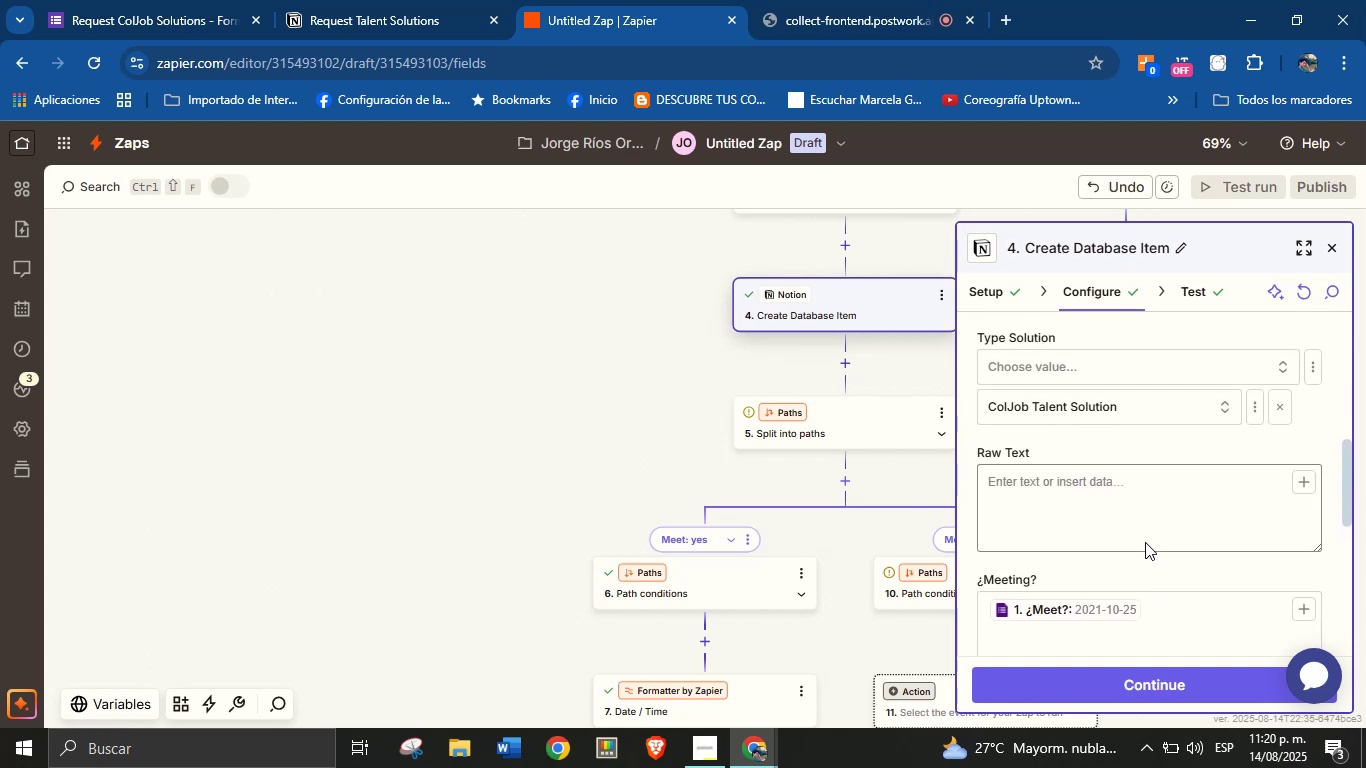 
scroll: coordinate [1144, 543], scroll_direction: down, amount: 2.0
 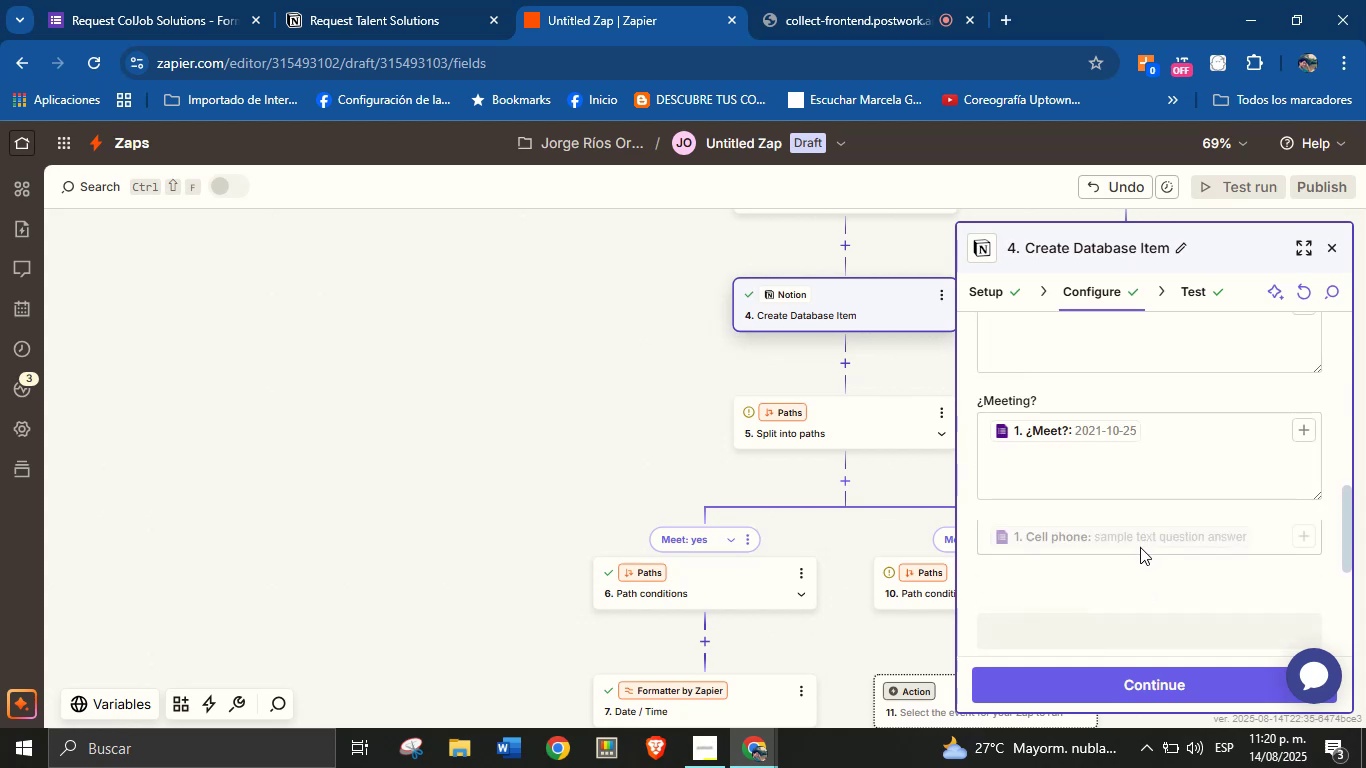 
scroll: coordinate [1140, 548], scroll_direction: up, amount: 2.0
 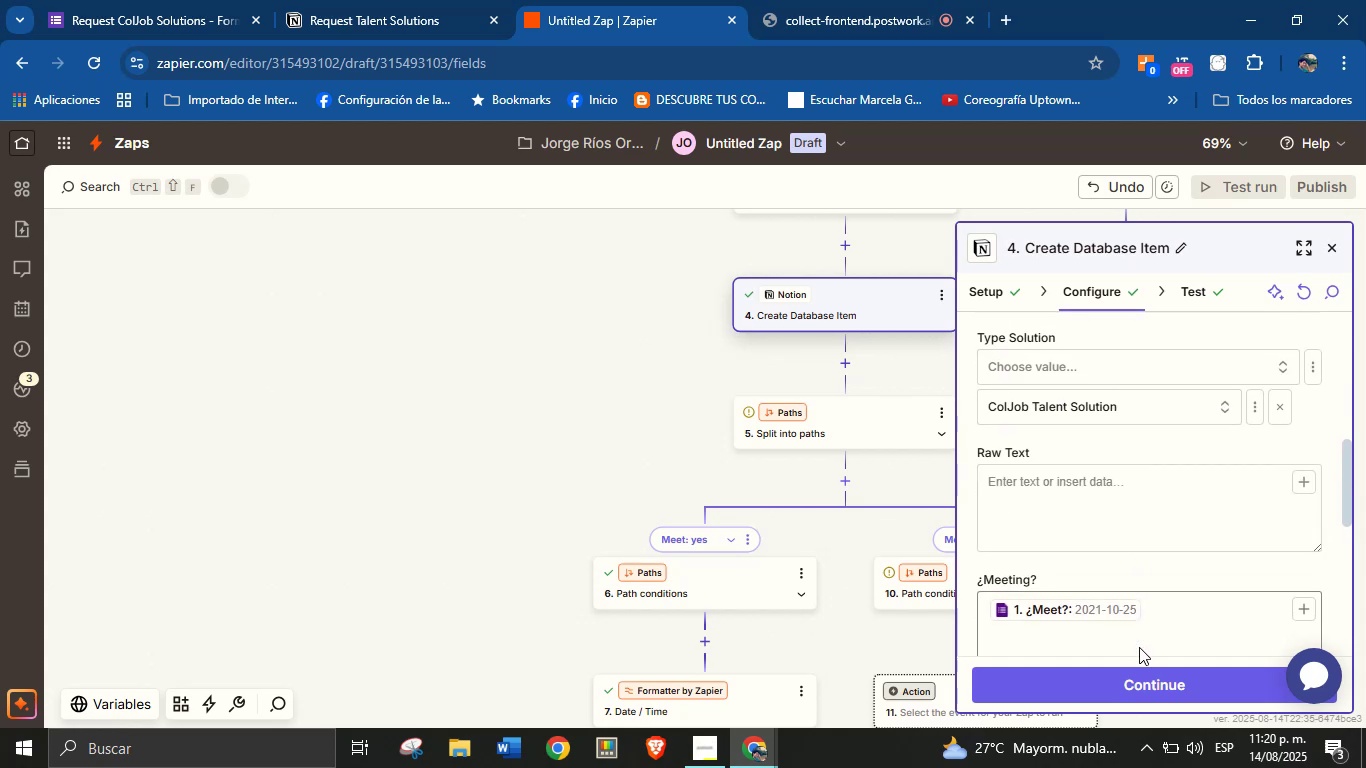 
left_click([1137, 689])
 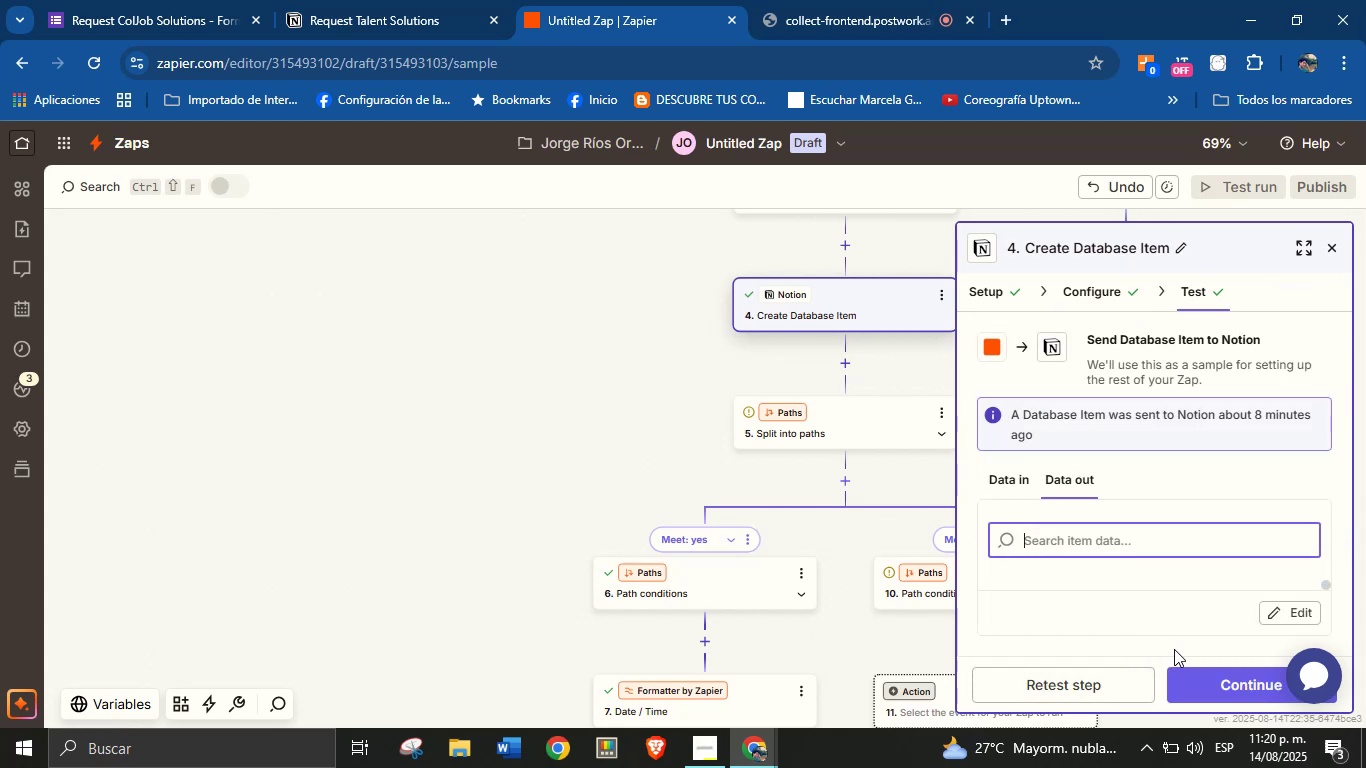 
wait(5.76)
 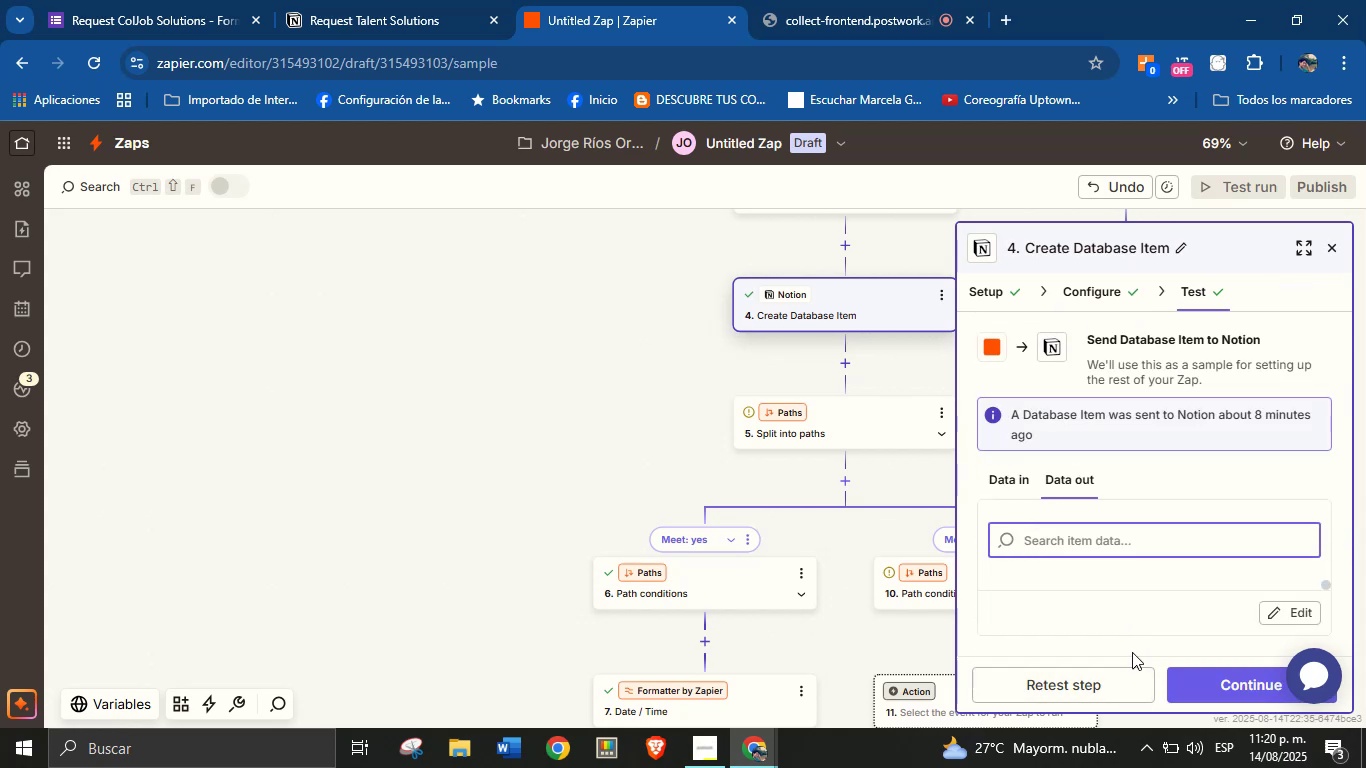 
scroll: coordinate [1084, 518], scroll_direction: down, amount: 2.0
 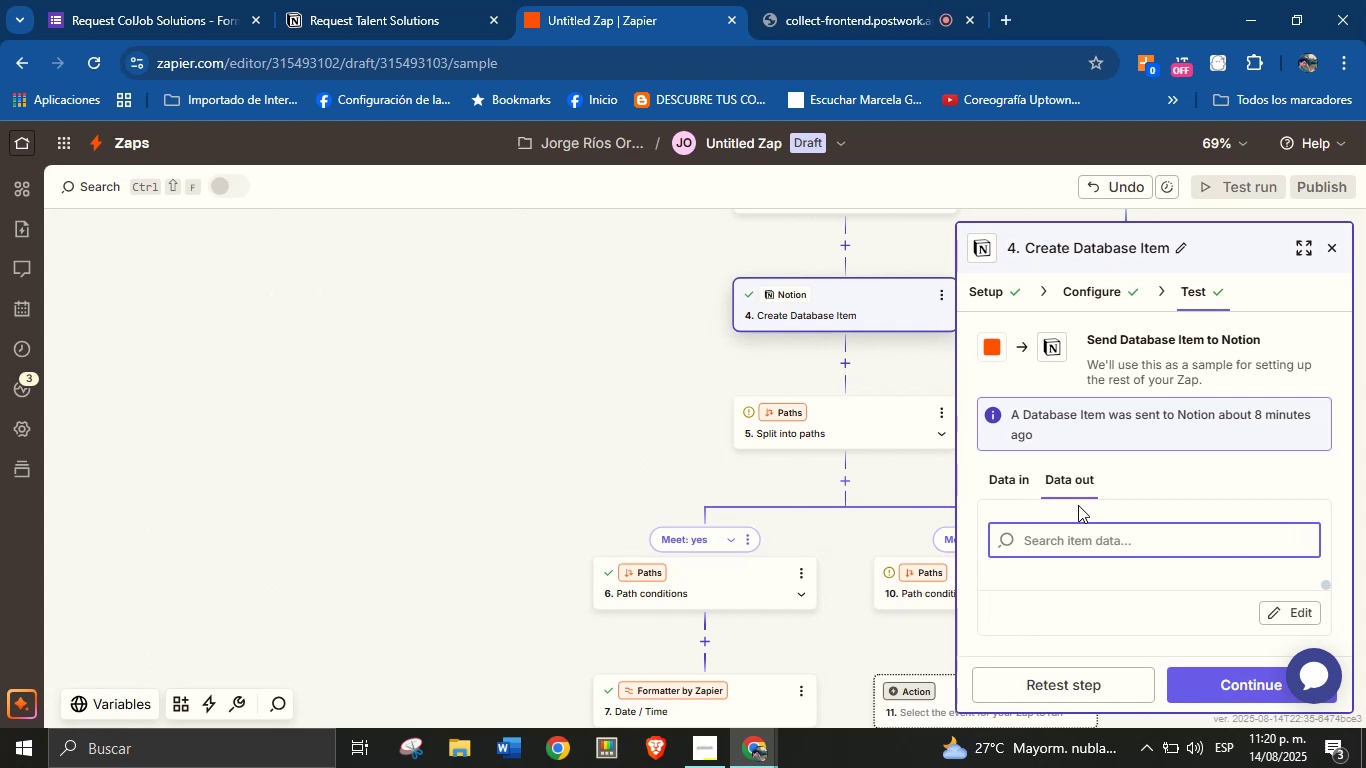 
left_click_drag(start_coordinate=[479, 466], to_coordinate=[459, 361])
 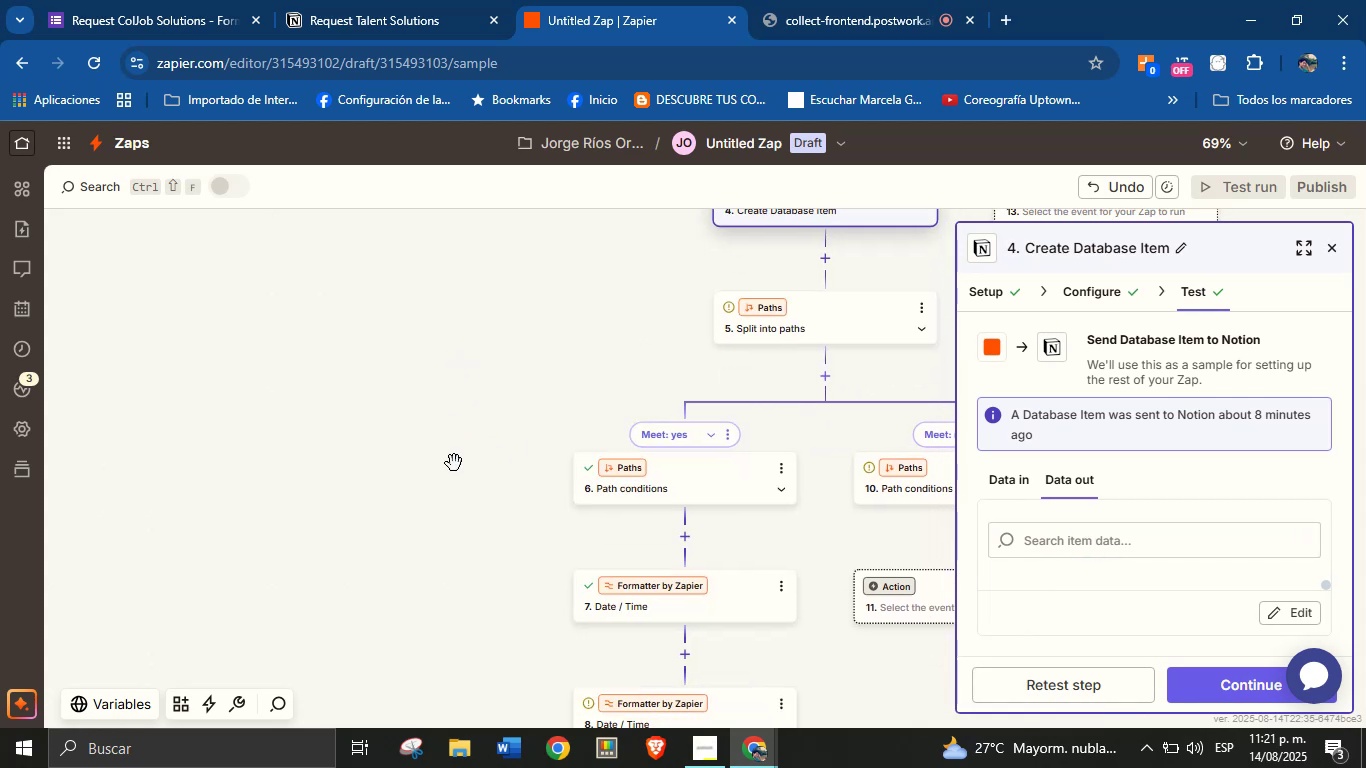 
left_click_drag(start_coordinate=[446, 591], to_coordinate=[431, 442])
 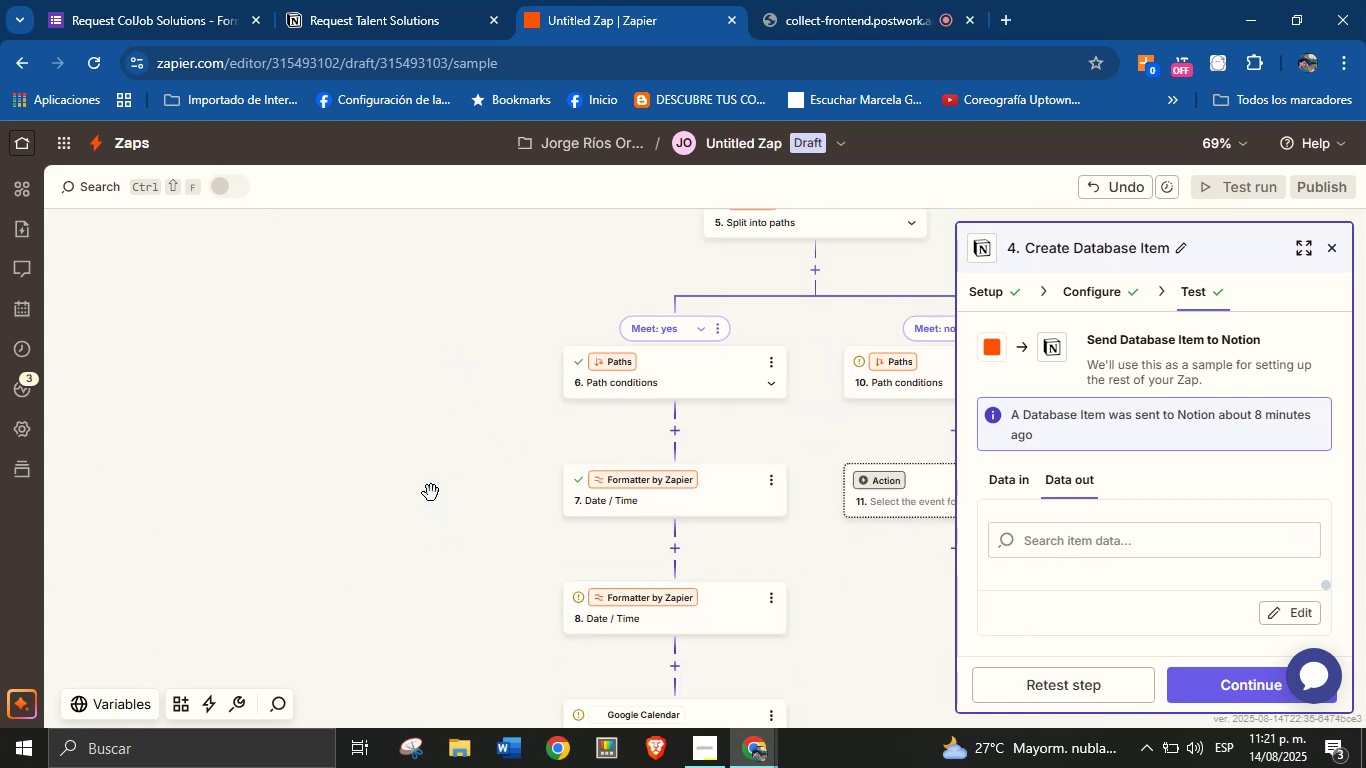 
left_click_drag(start_coordinate=[432, 596], to_coordinate=[423, 501])
 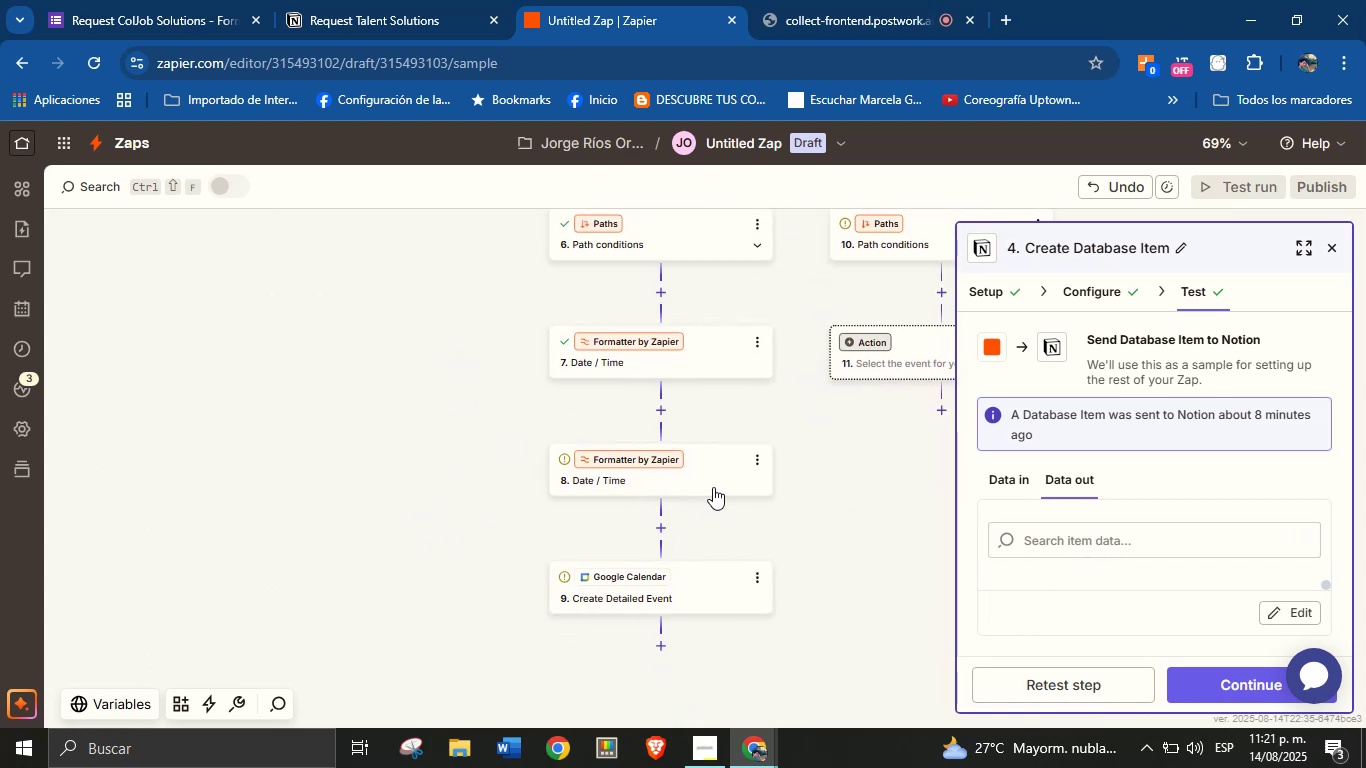 
left_click([716, 479])
 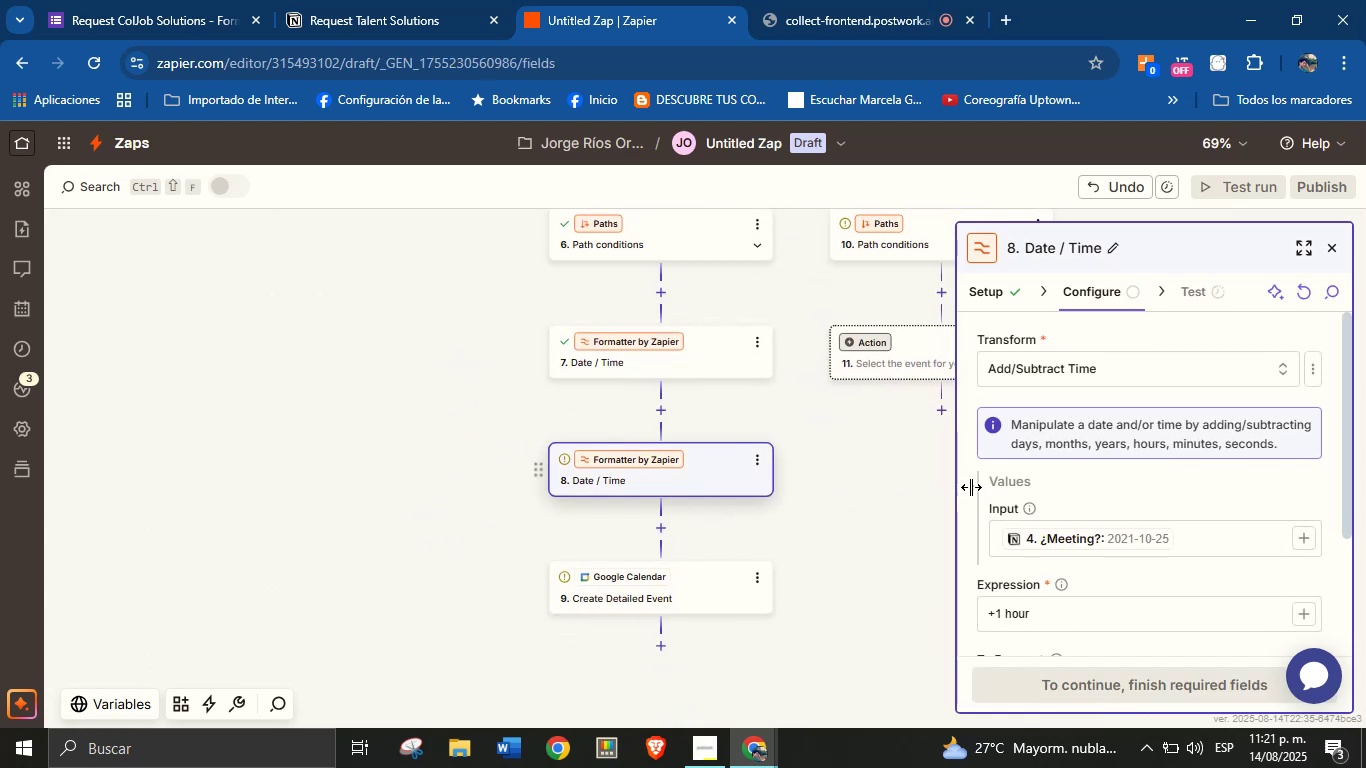 
scroll: coordinate [1163, 482], scroll_direction: down, amount: 1.0
 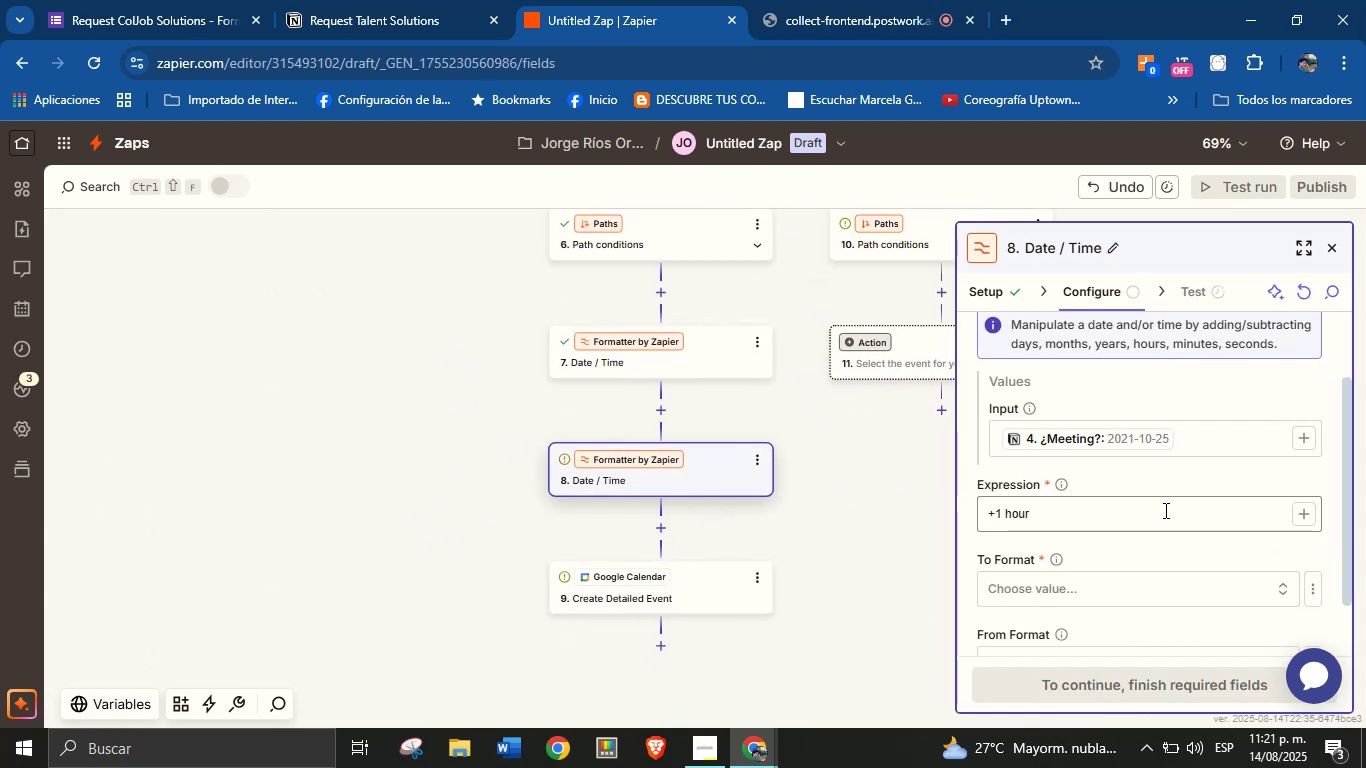 
scroll: coordinate [1150, 541], scroll_direction: up, amount: 1.0
 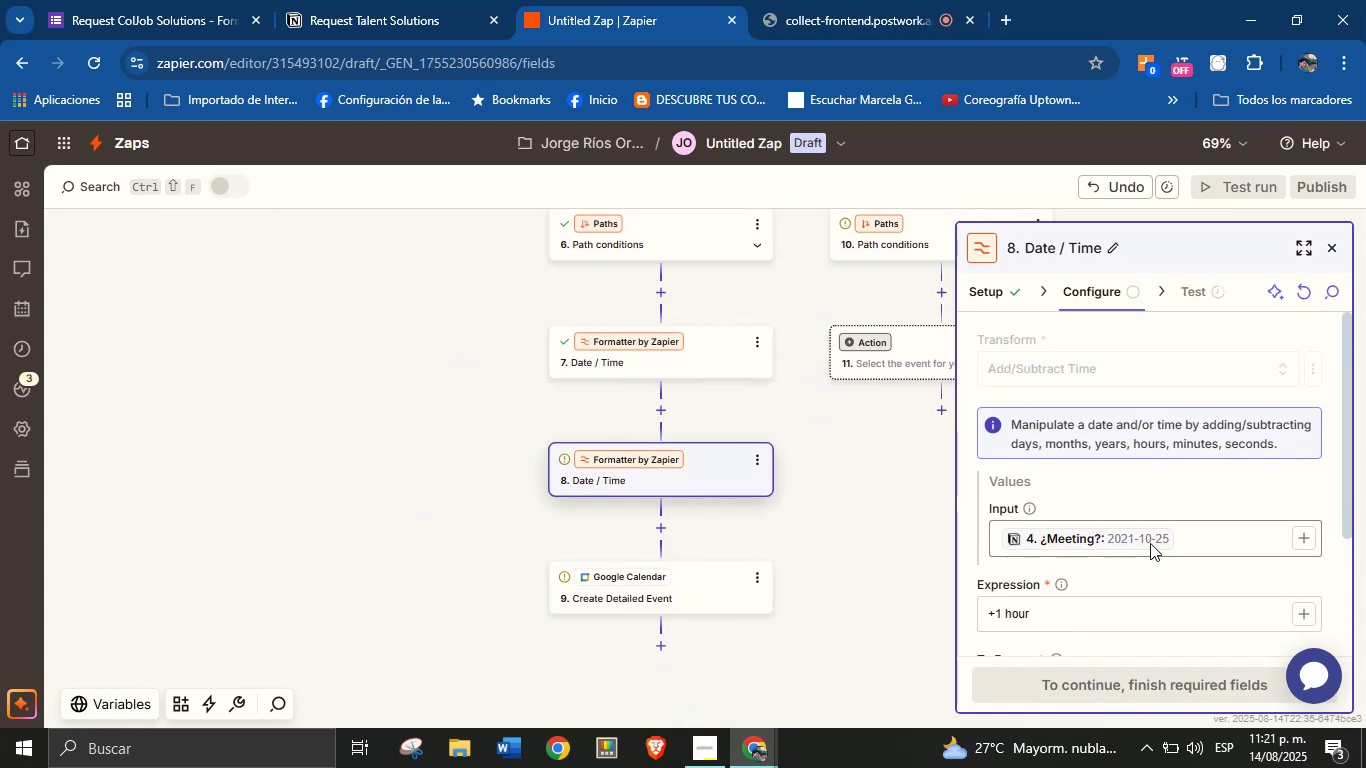 
scroll: coordinate [1142, 558], scroll_direction: down, amount: 2.0
 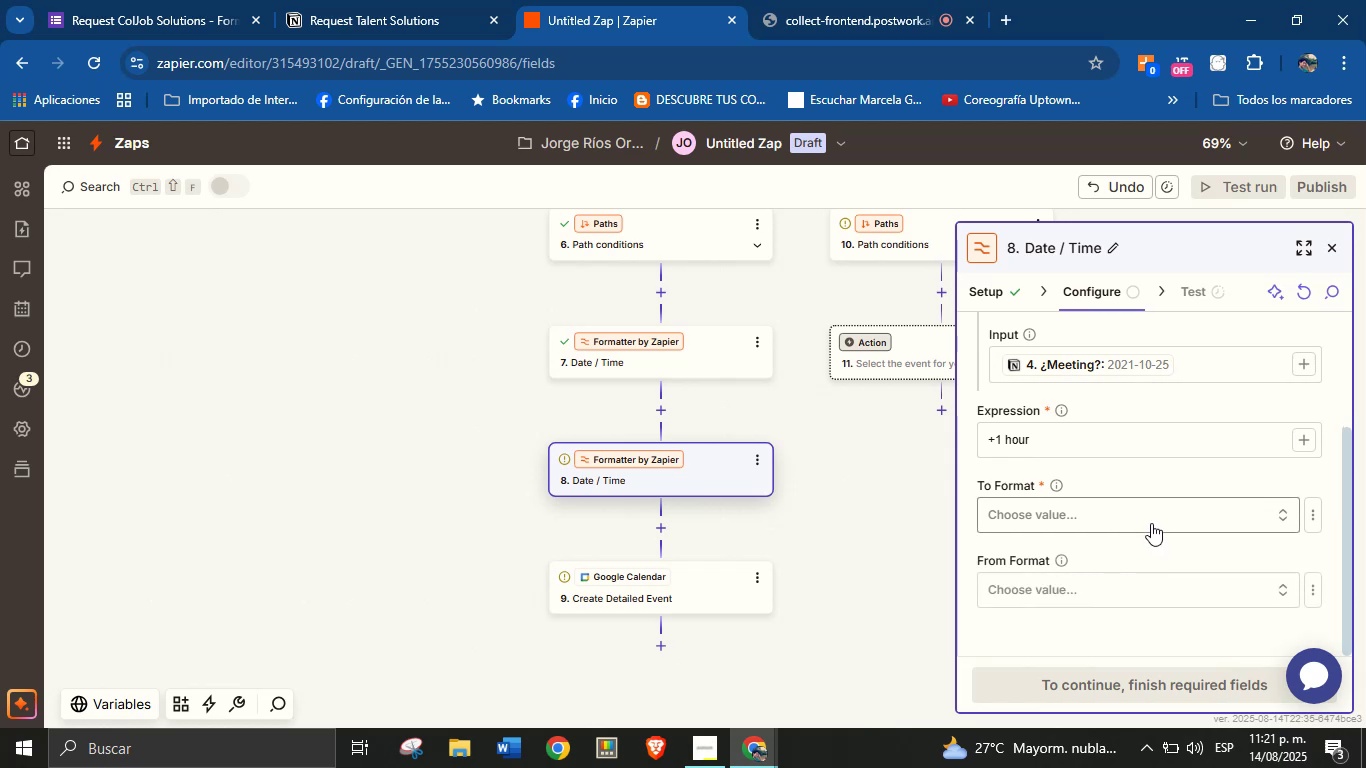 
left_click([1153, 522])
 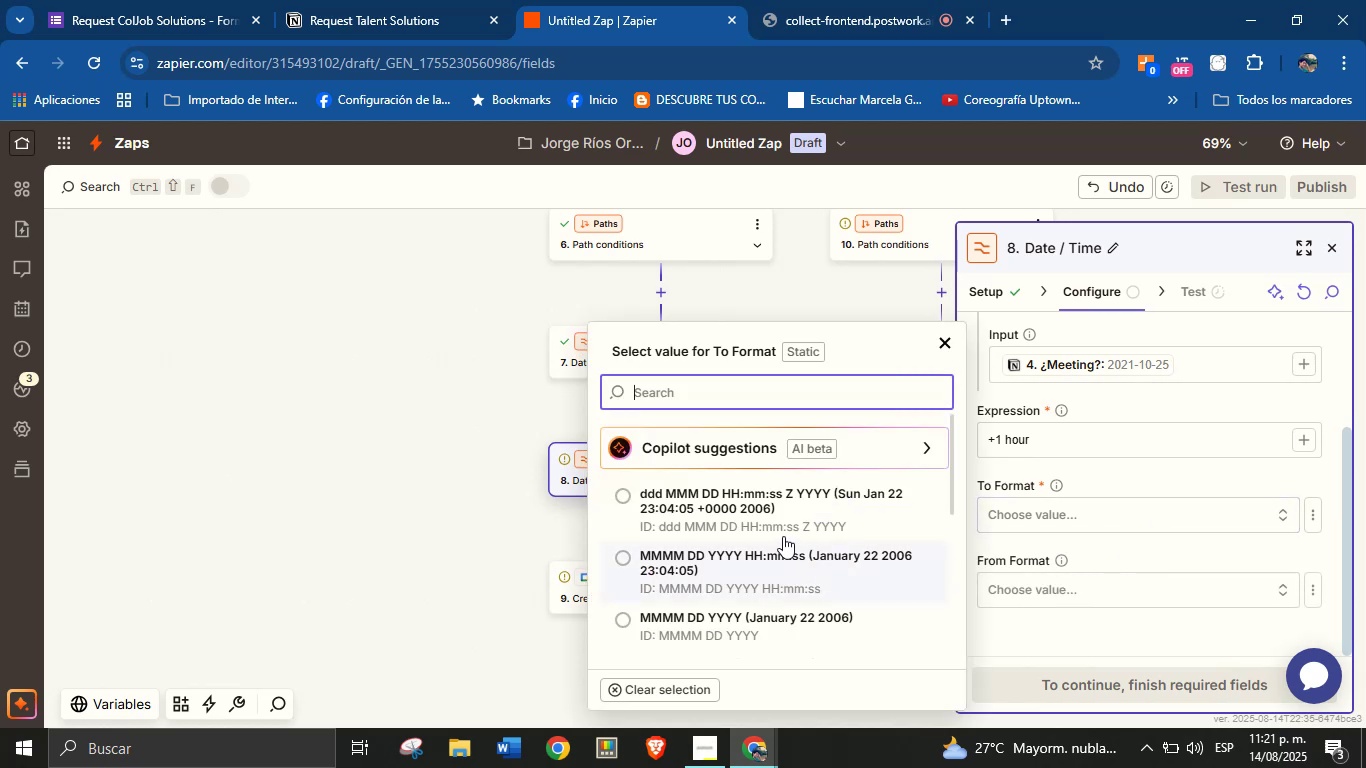 
scroll: coordinate [825, 569], scroll_direction: down, amount: 2.0
 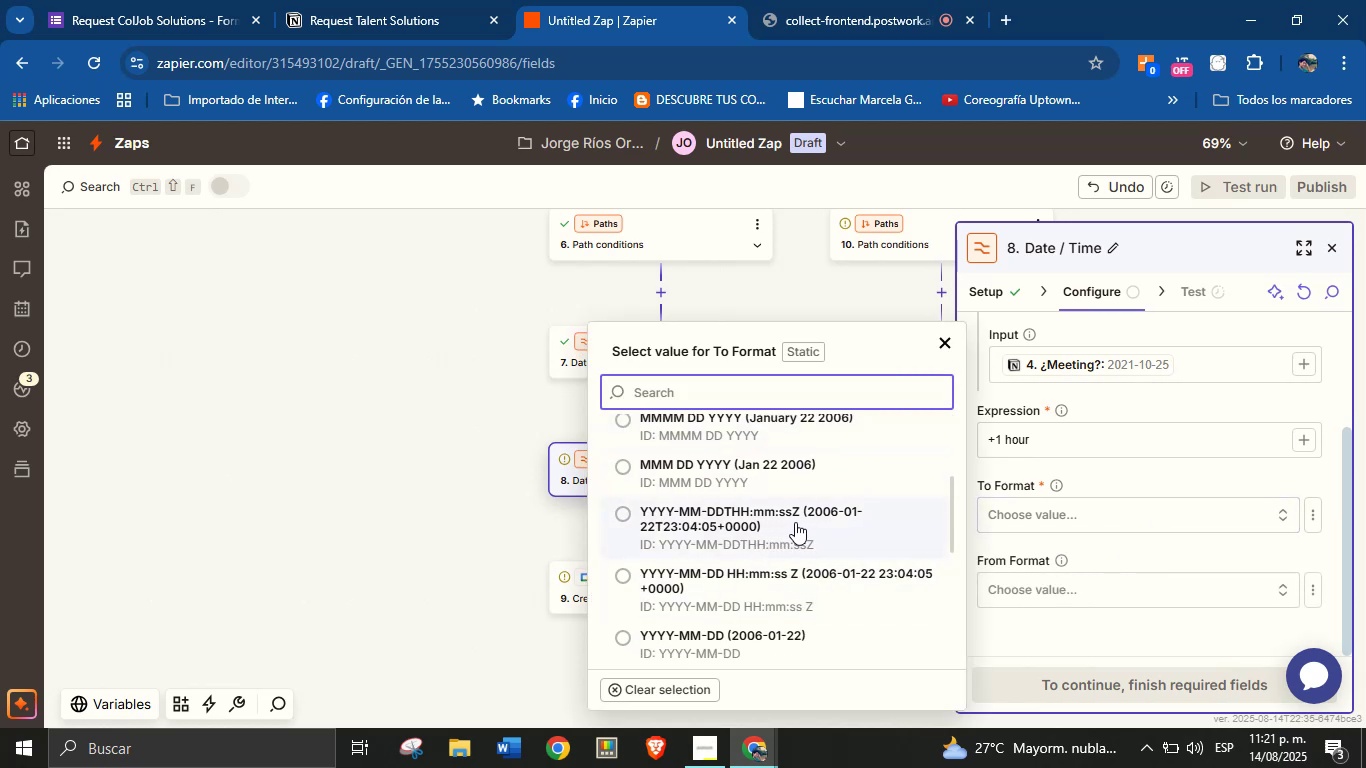 
wait(6.13)
 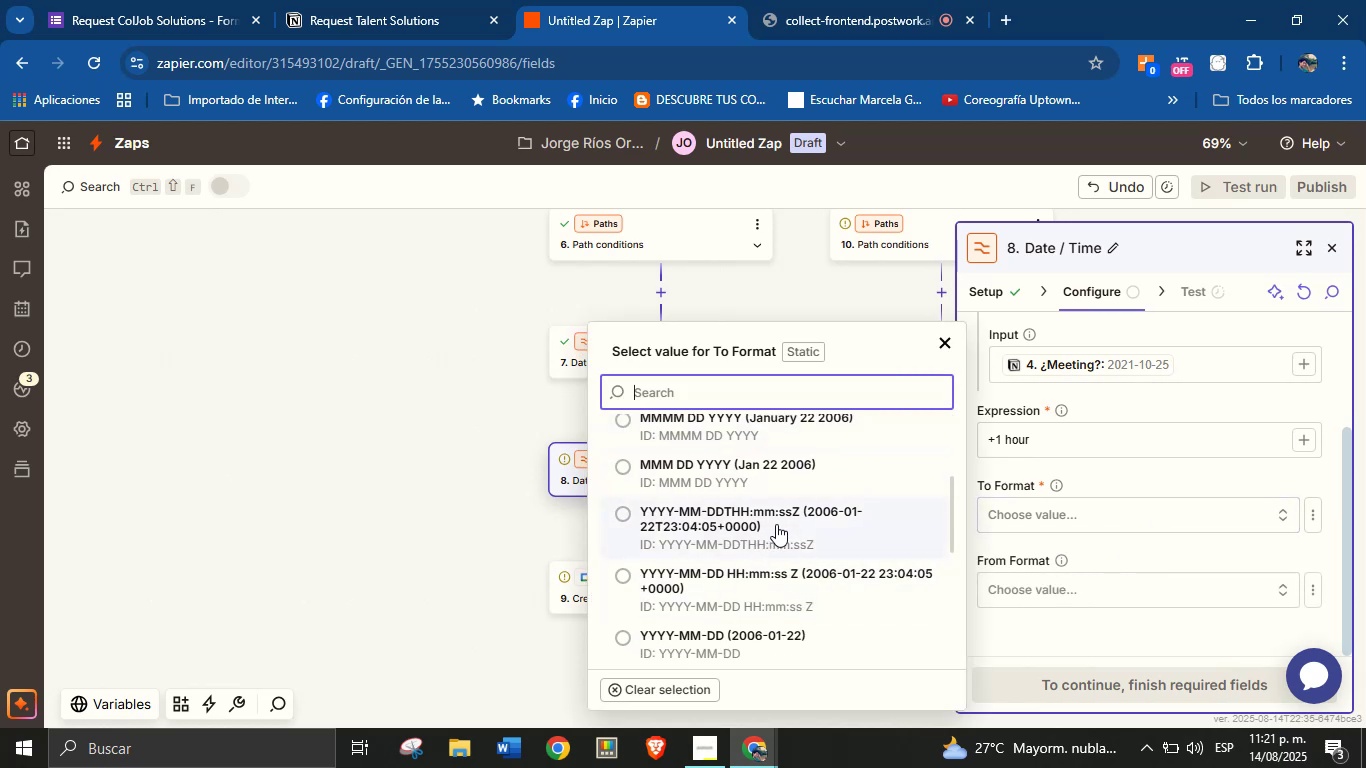 
left_click([1095, 476])
 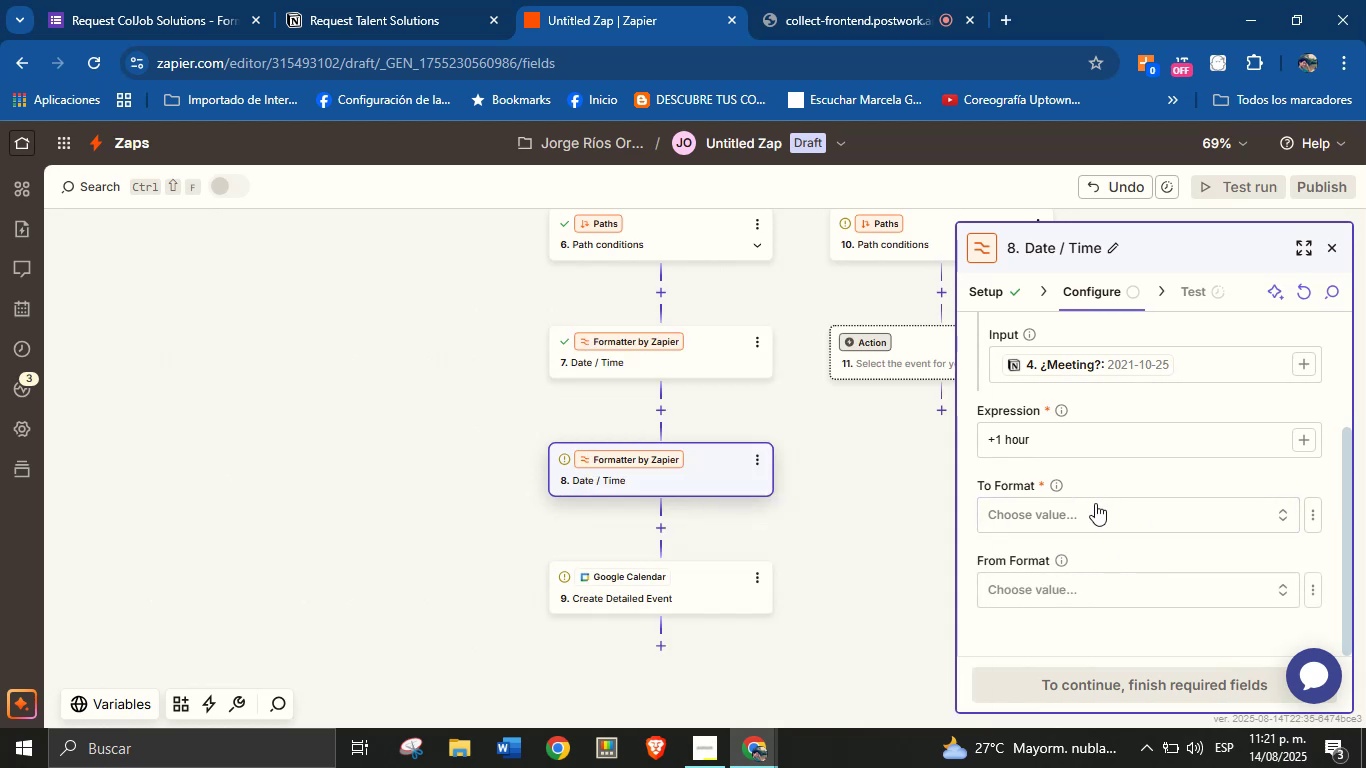 
left_click([1095, 513])
 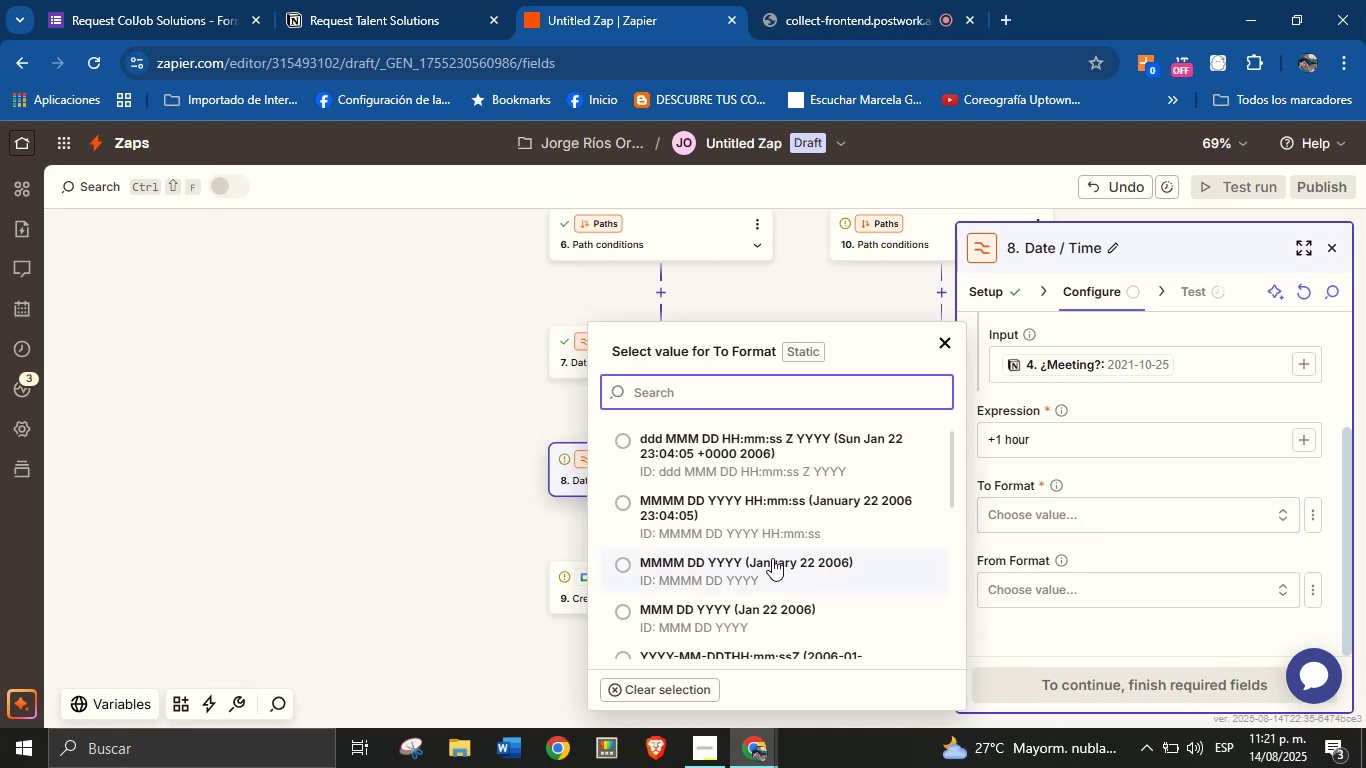 
scroll: coordinate [780, 520], scroll_direction: down, amount: 1.0
 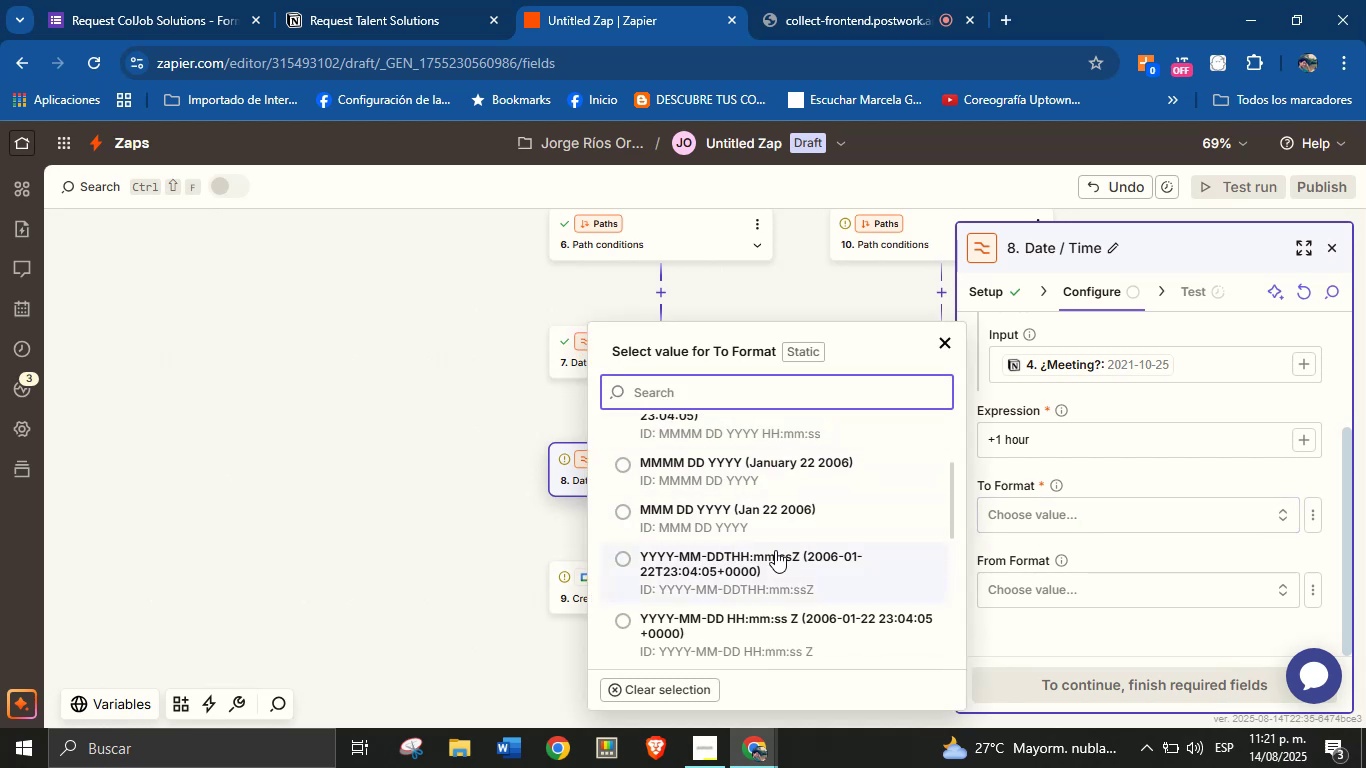 
left_click([775, 551])
 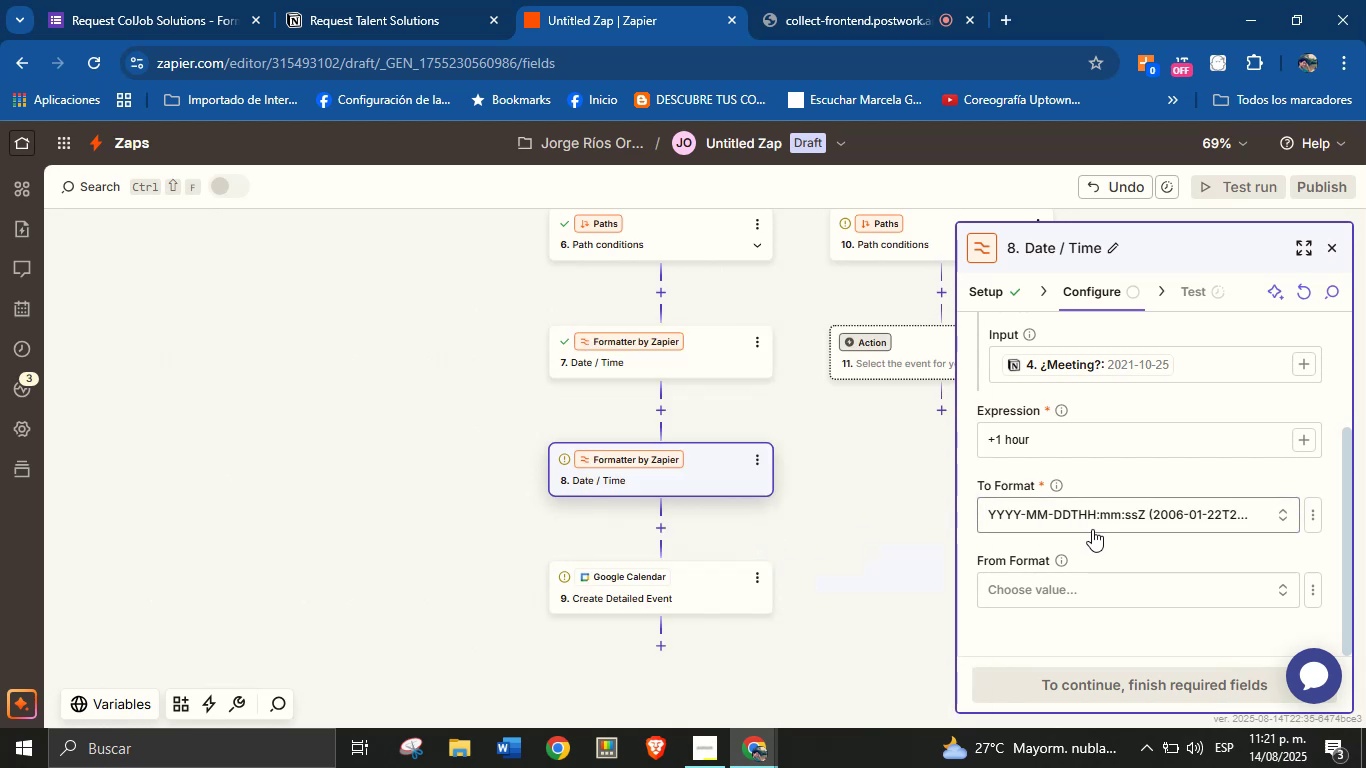 
left_click([1096, 544])
 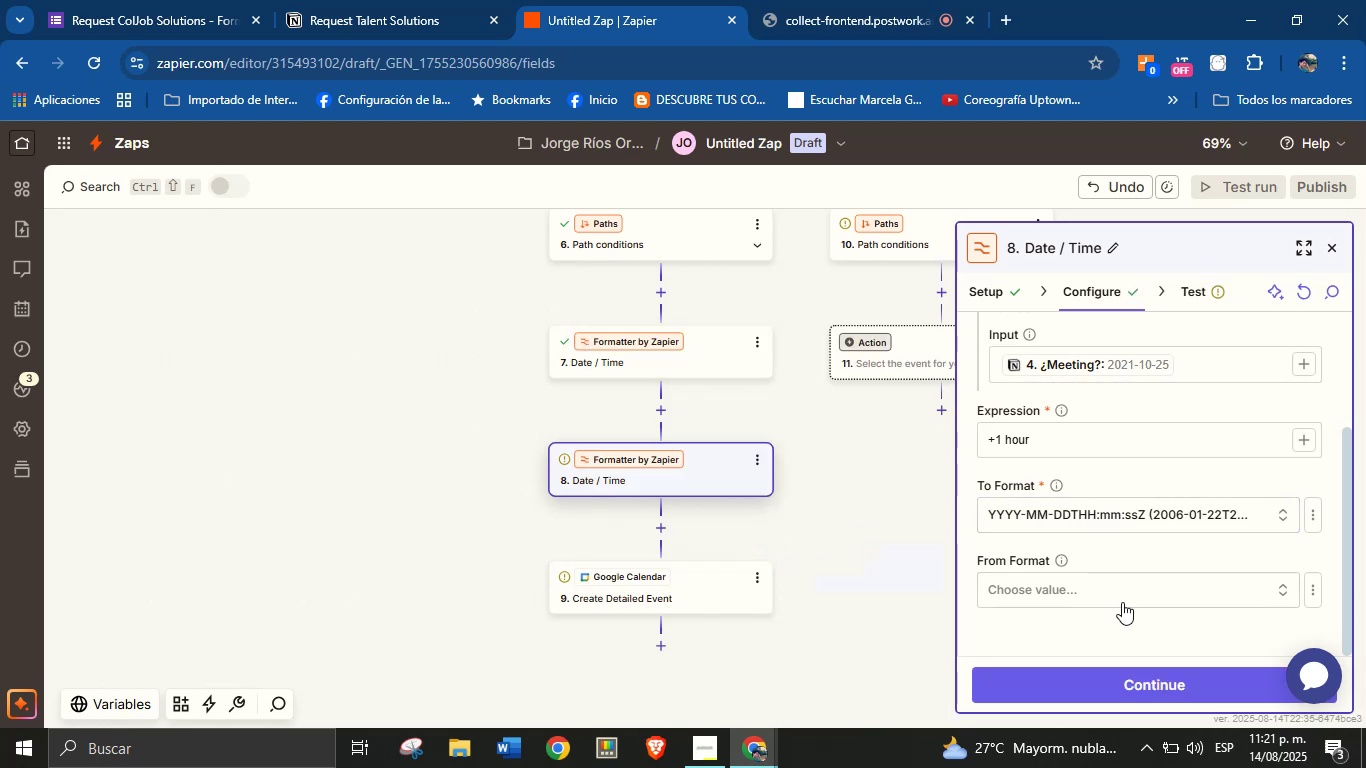 
left_click([1132, 681])
 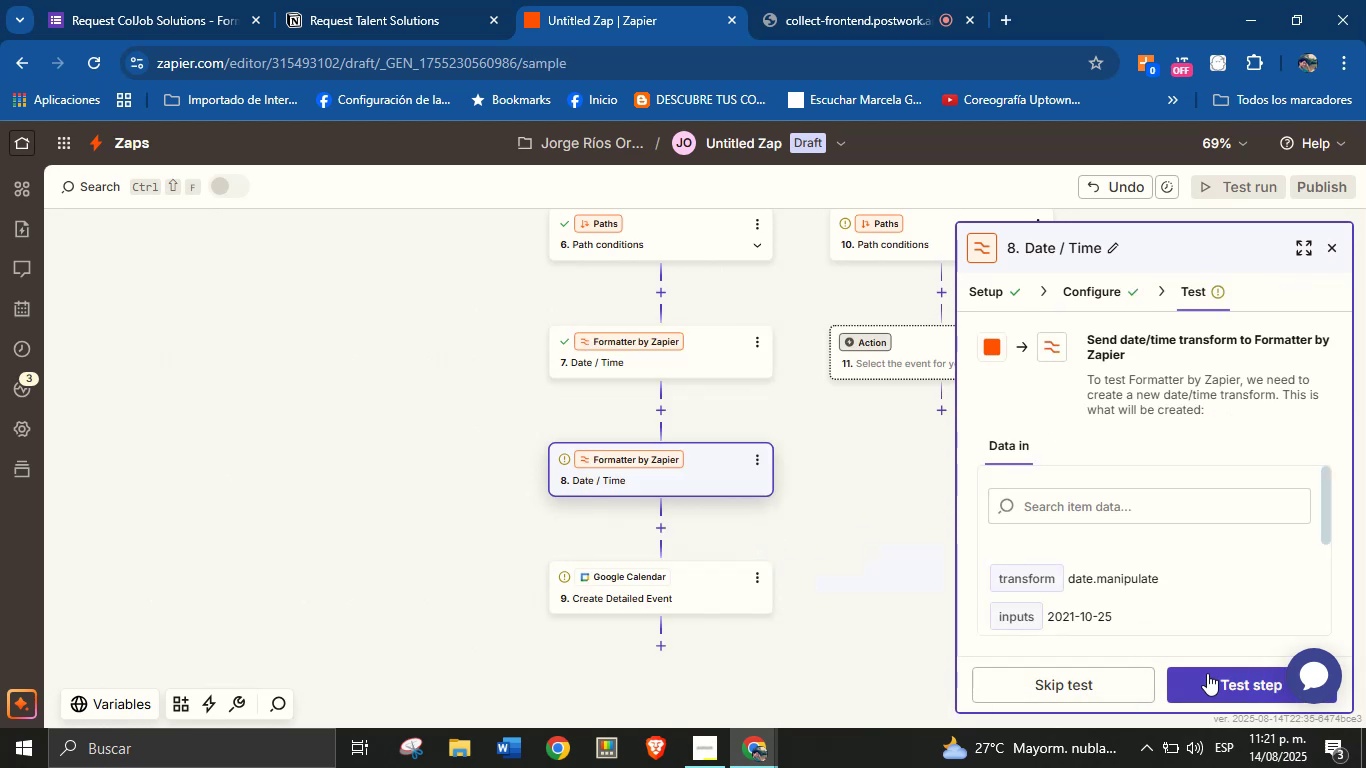 
left_click([1207, 673])
 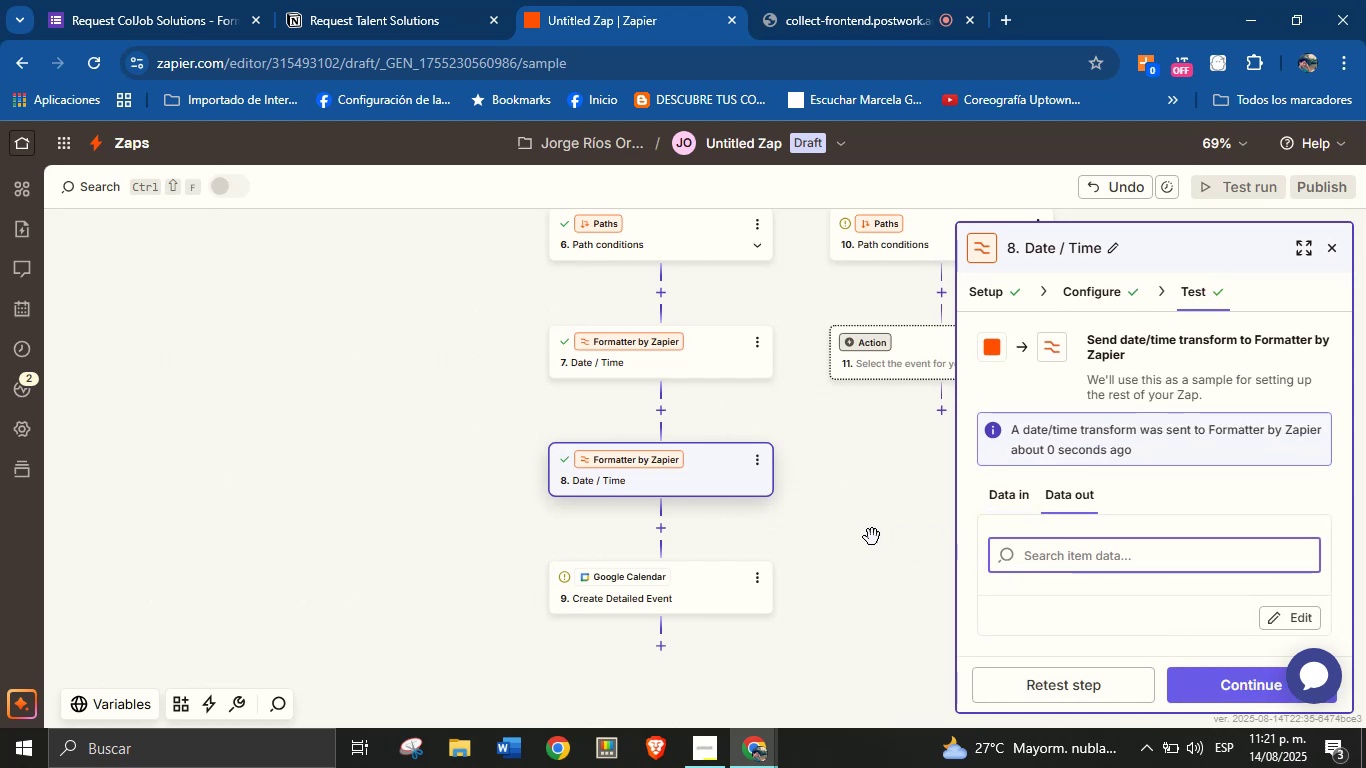 
left_click([730, 590])
 